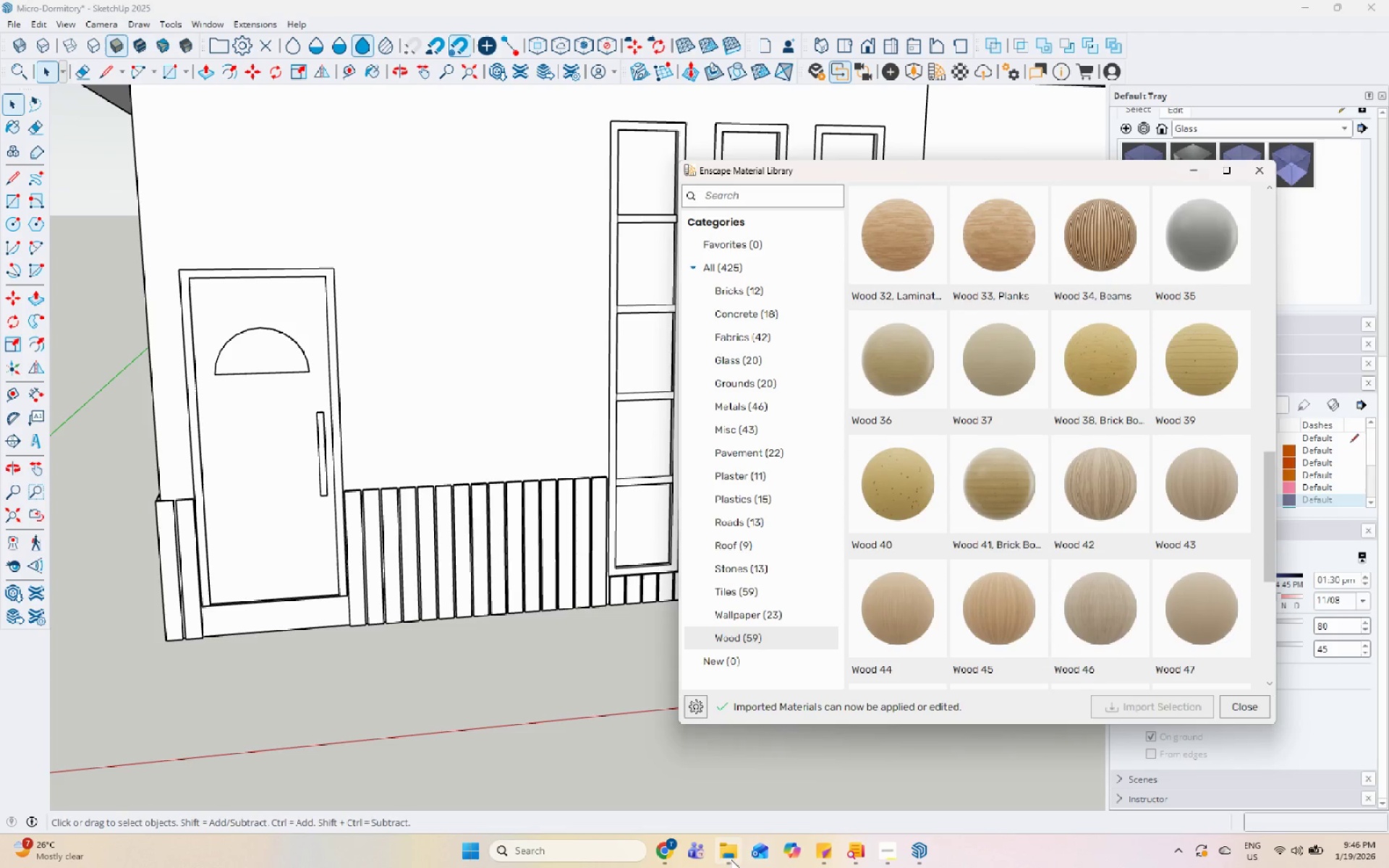 
left_click([673, 856])
 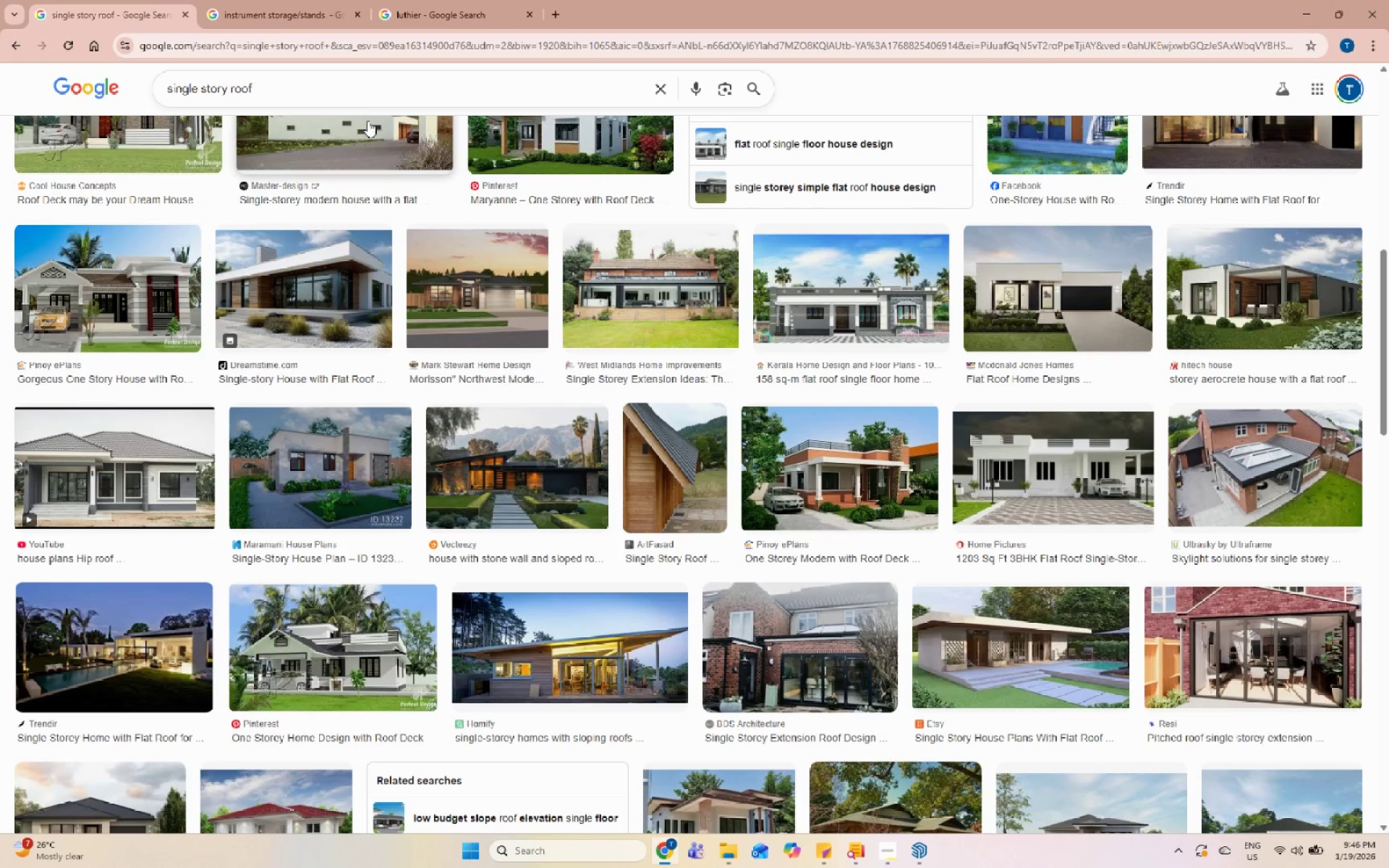 
double_click([369, 83])
 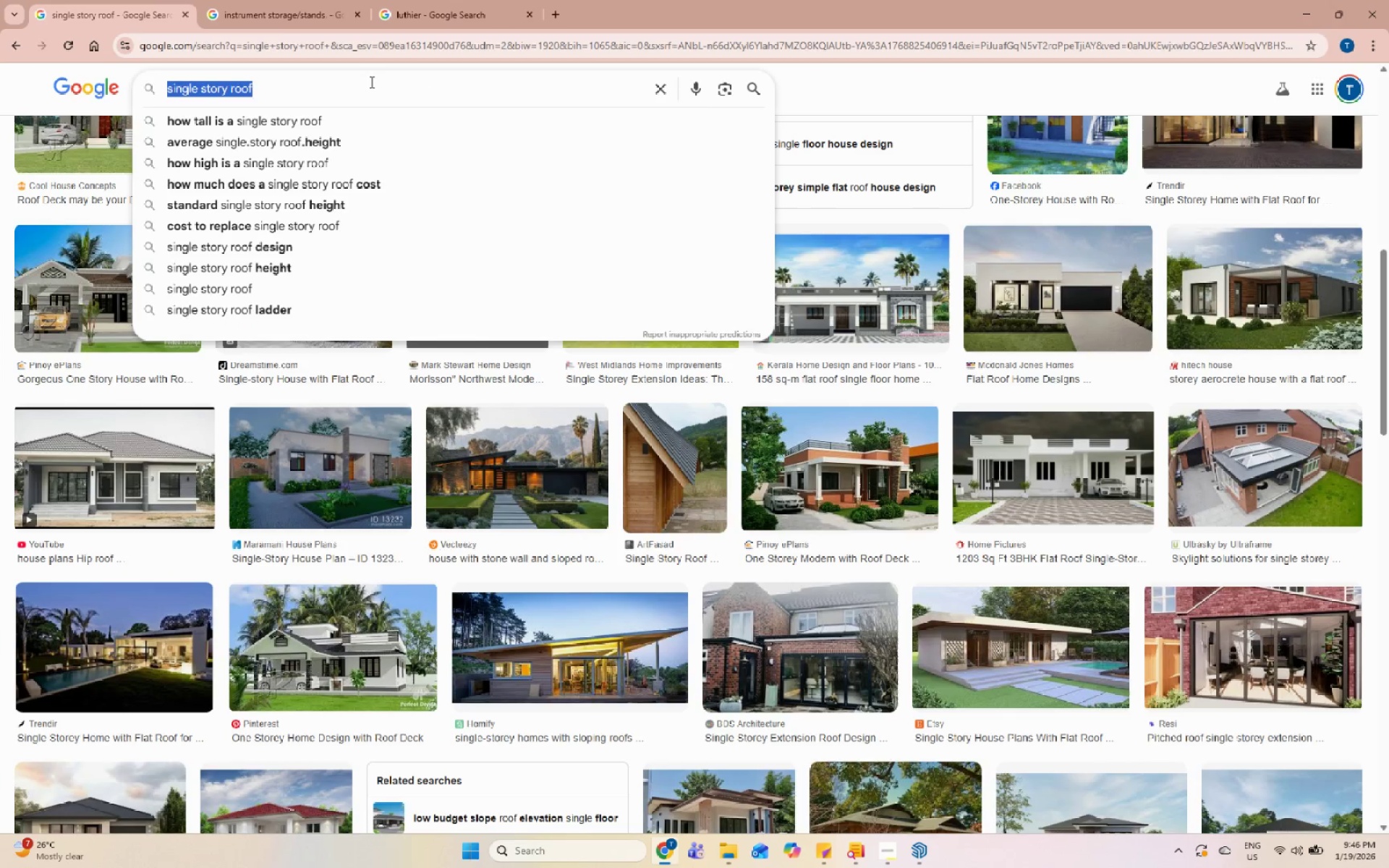 
hold_key(key=O, duration=0.91)
 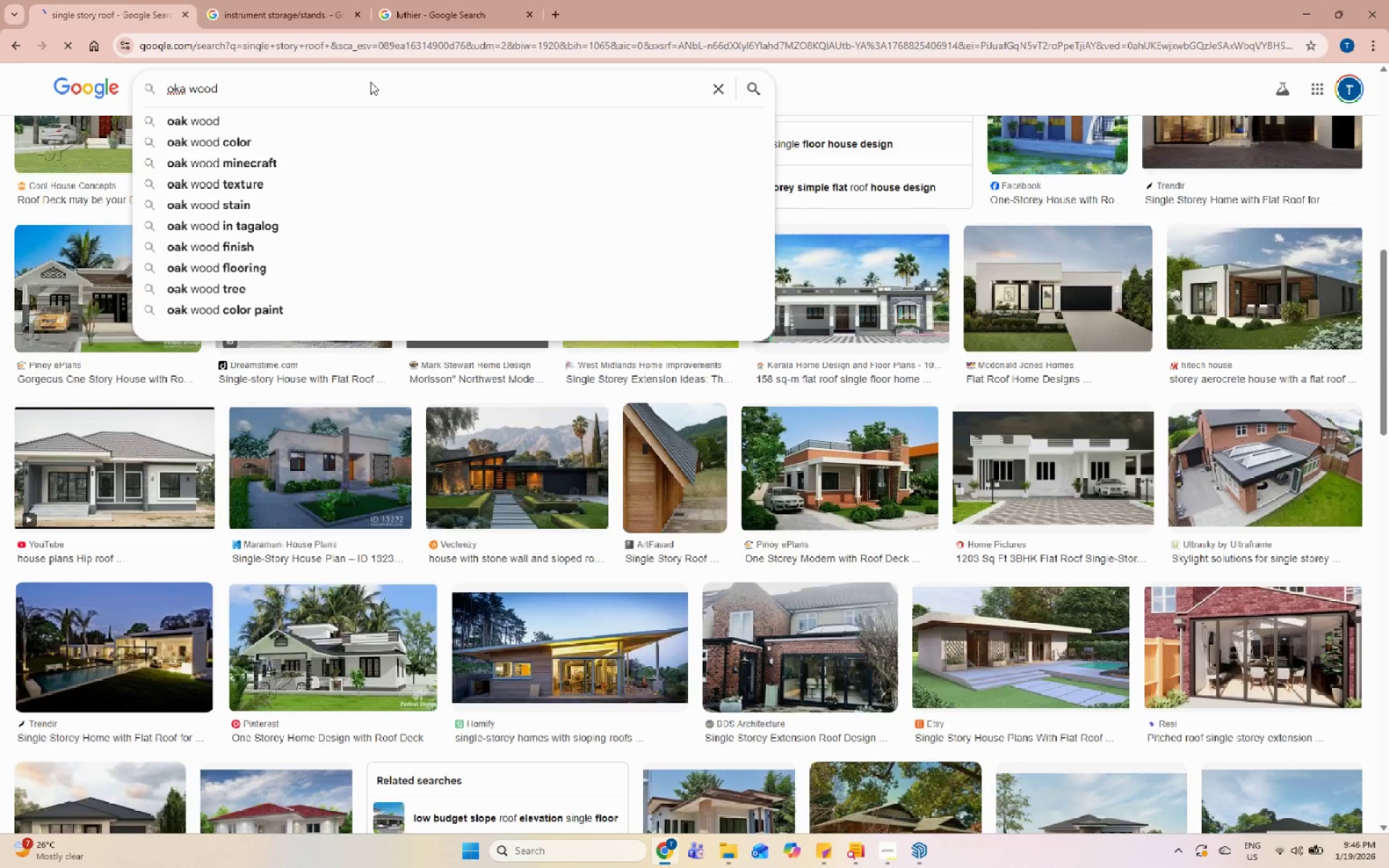 
type(ka wod)
 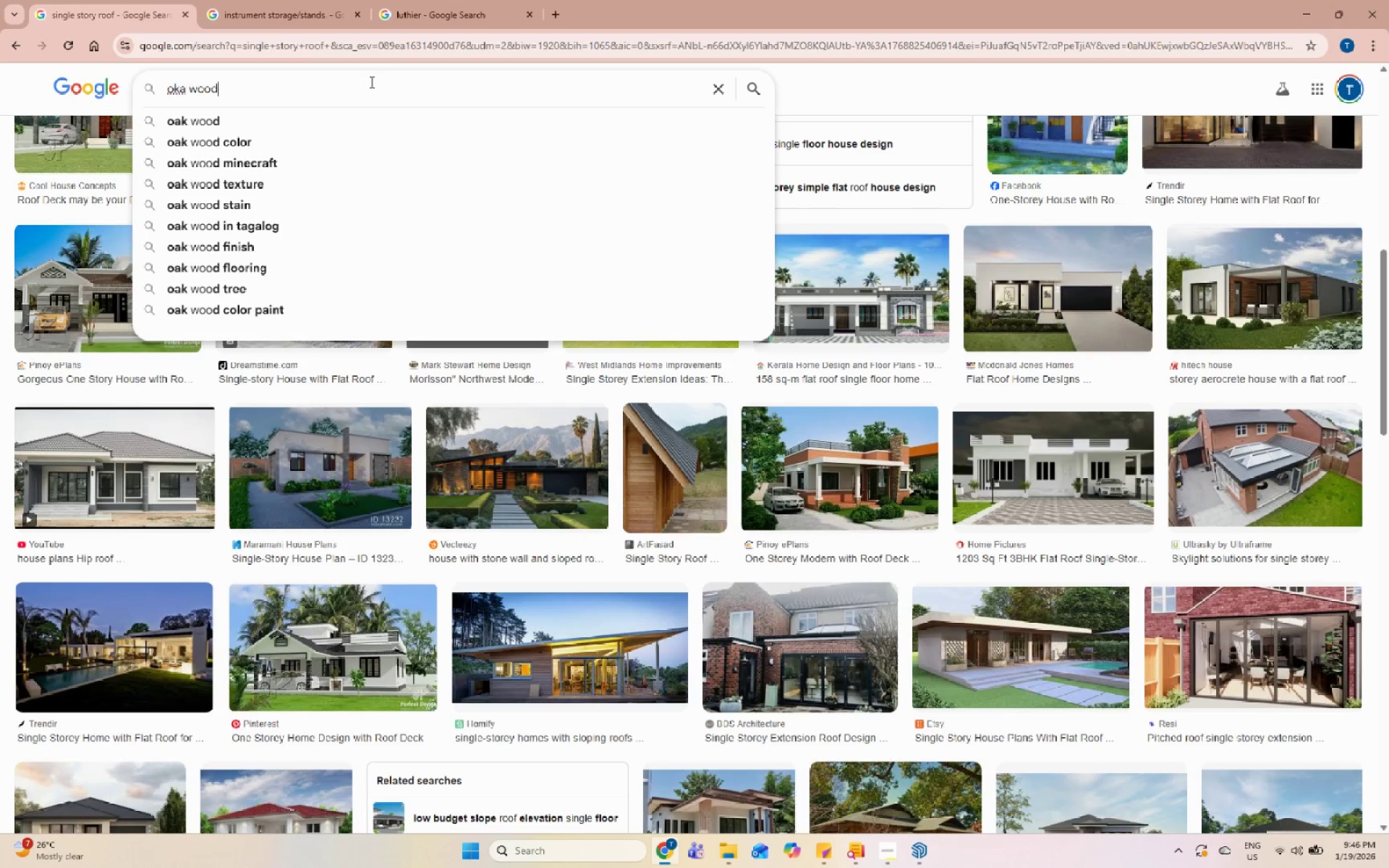 
key(Enter)
 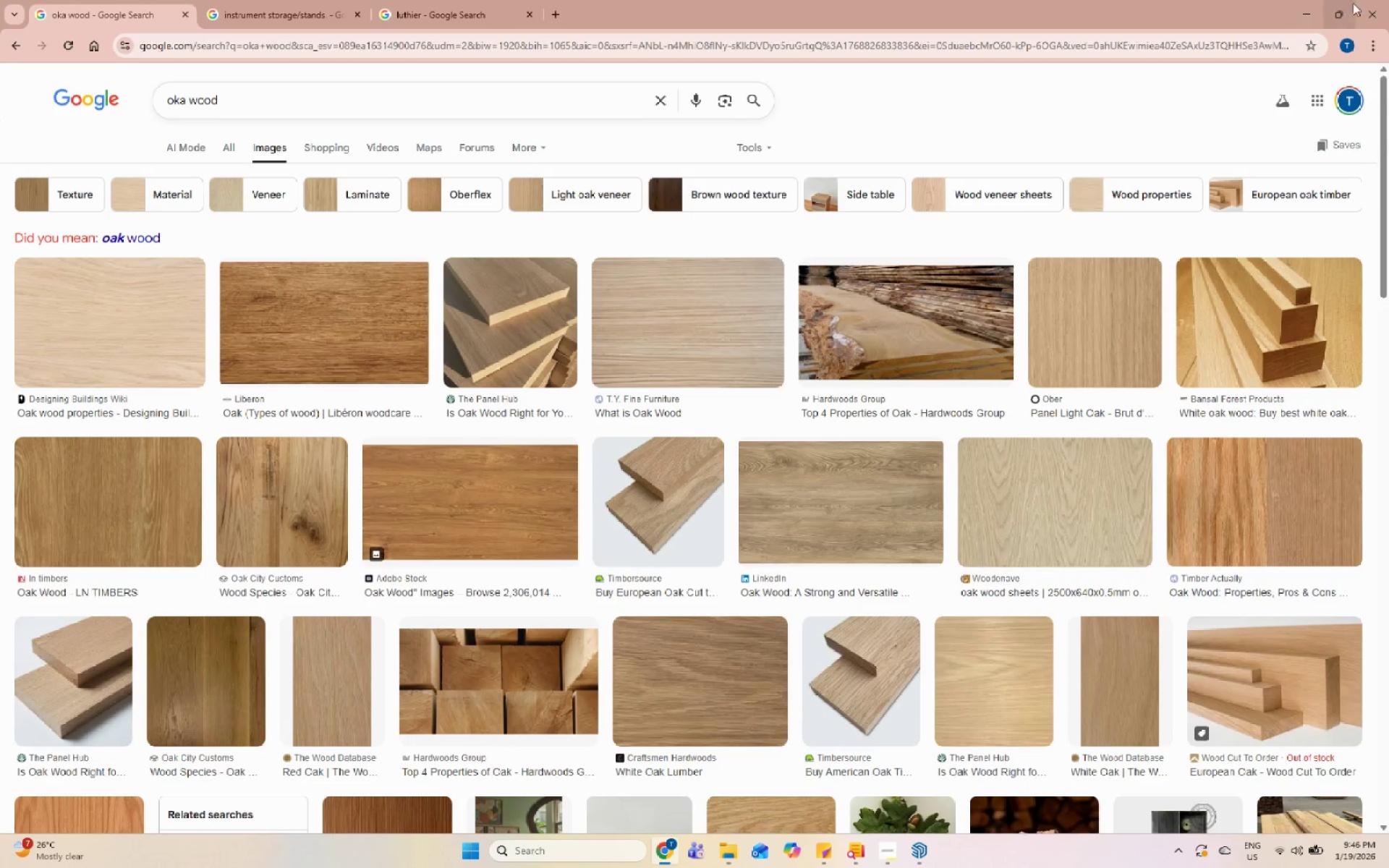 
left_click([1302, 14])
 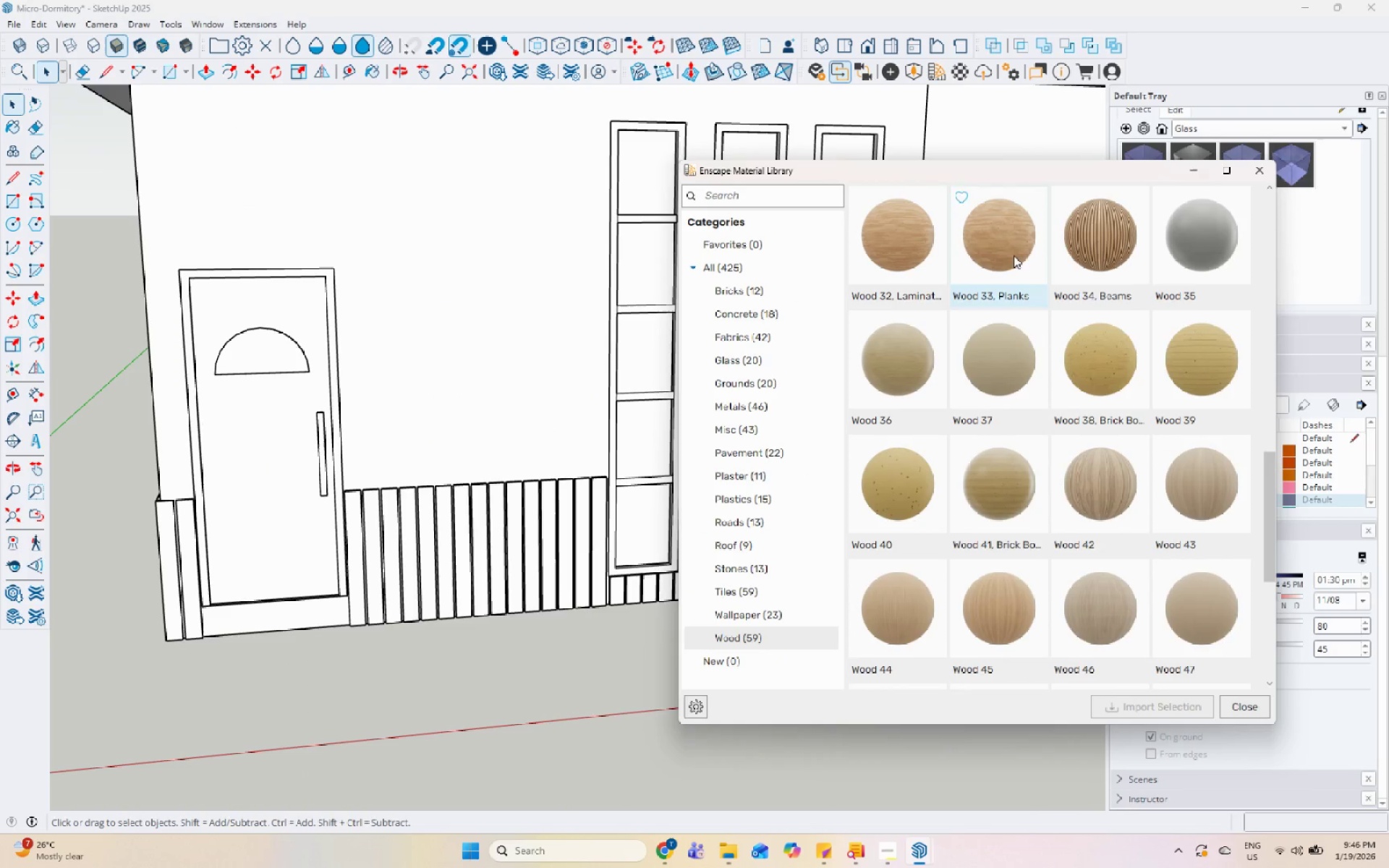 
left_click_drag(start_coordinate=[1086, 174], to_coordinate=[711, 276])
 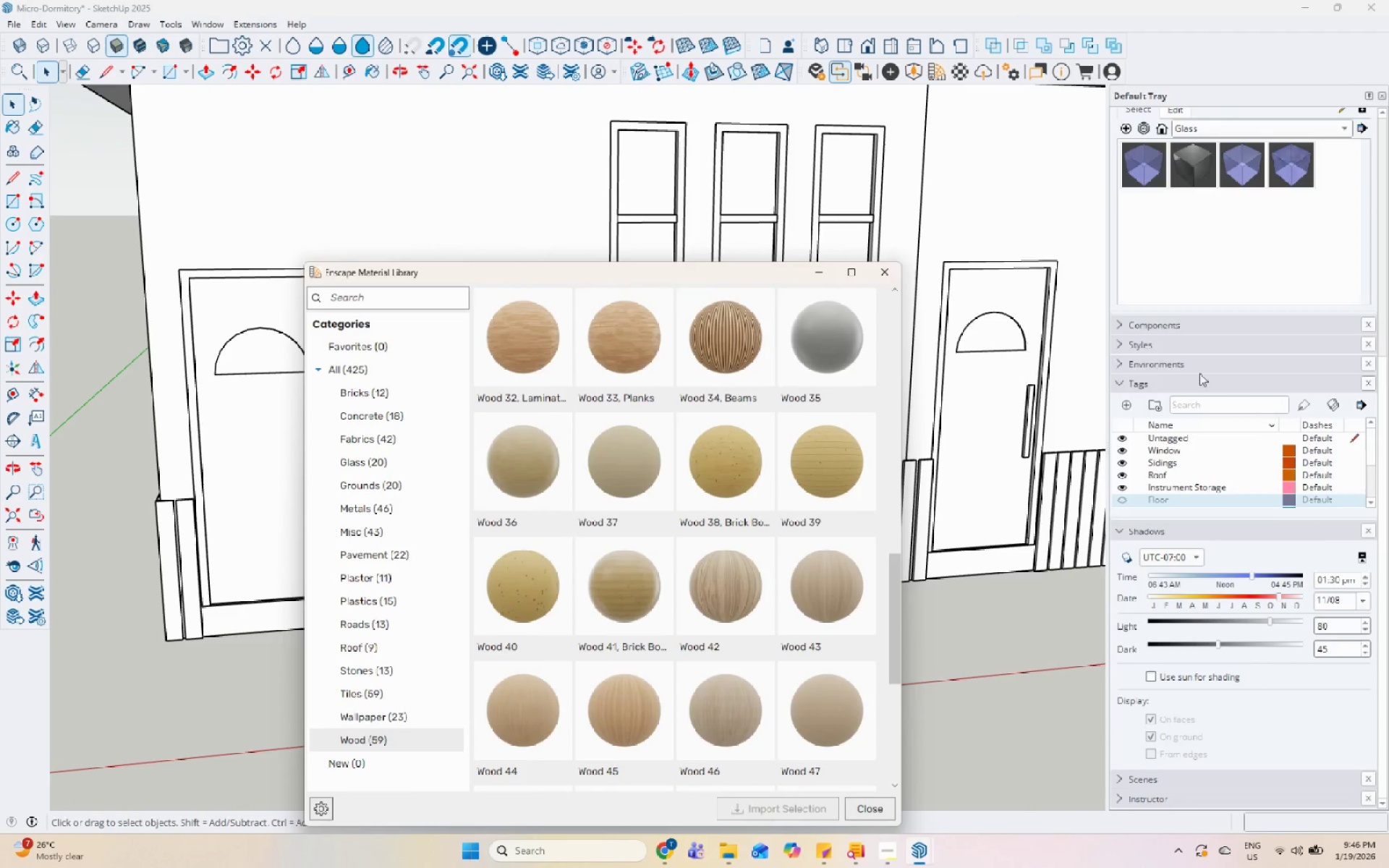 
scroll: coordinate [781, 513], scroll_direction: up, amount: 24.0
 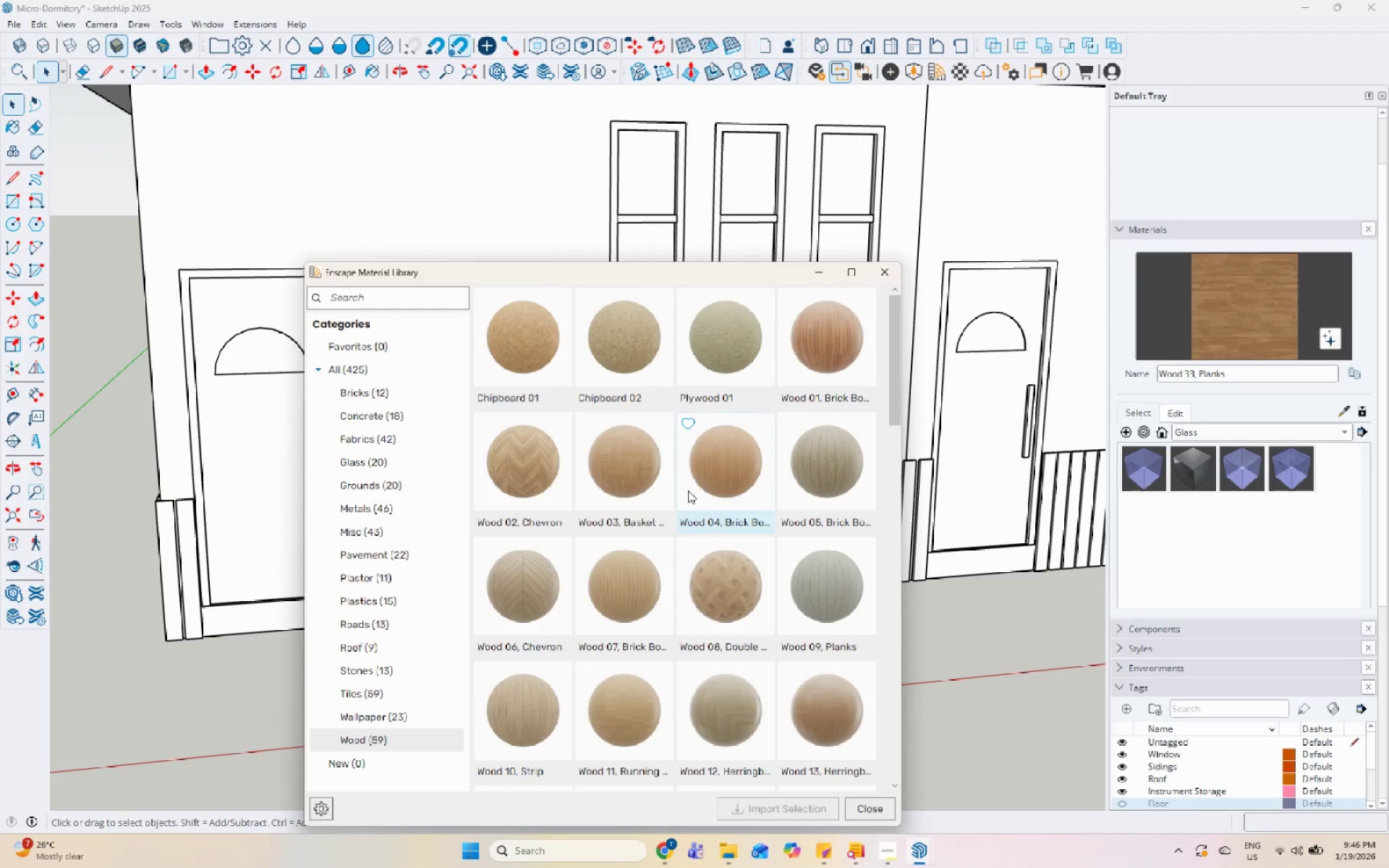 
scroll: coordinate [655, 631], scroll_direction: down, amount: 11.0
 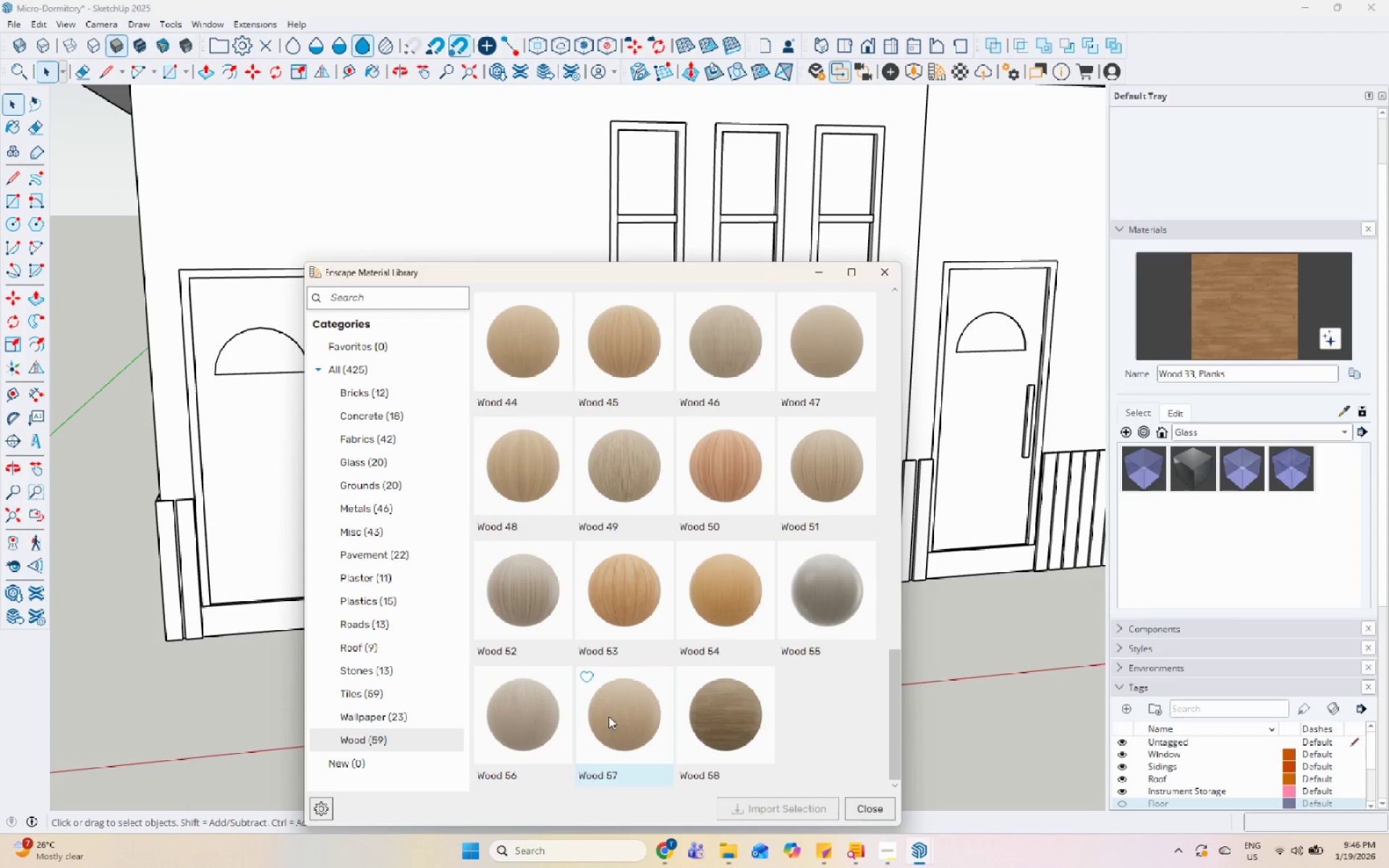 
left_click([654, 469])
 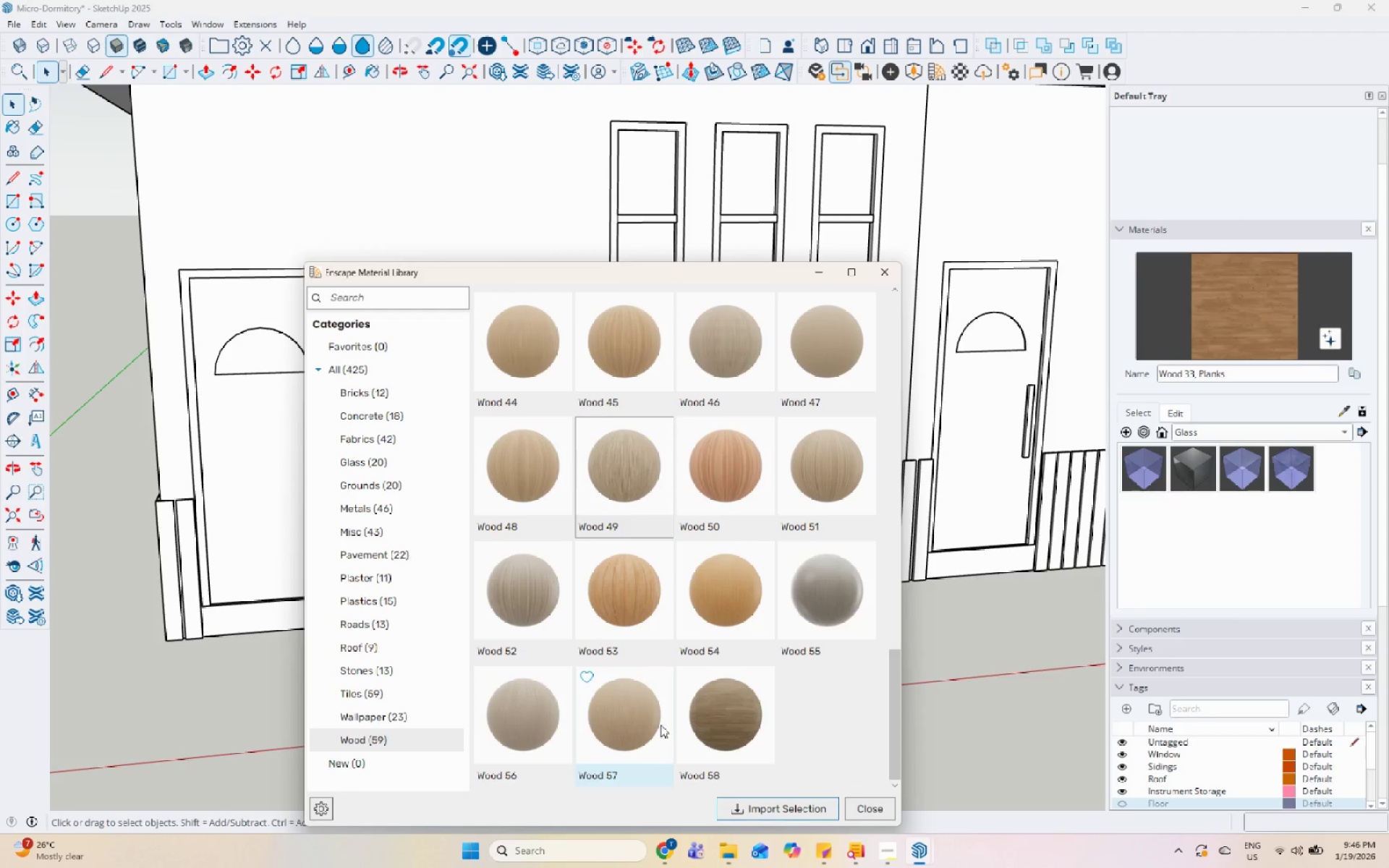 
scroll: coordinate [659, 720], scroll_direction: up, amount: 1.0
 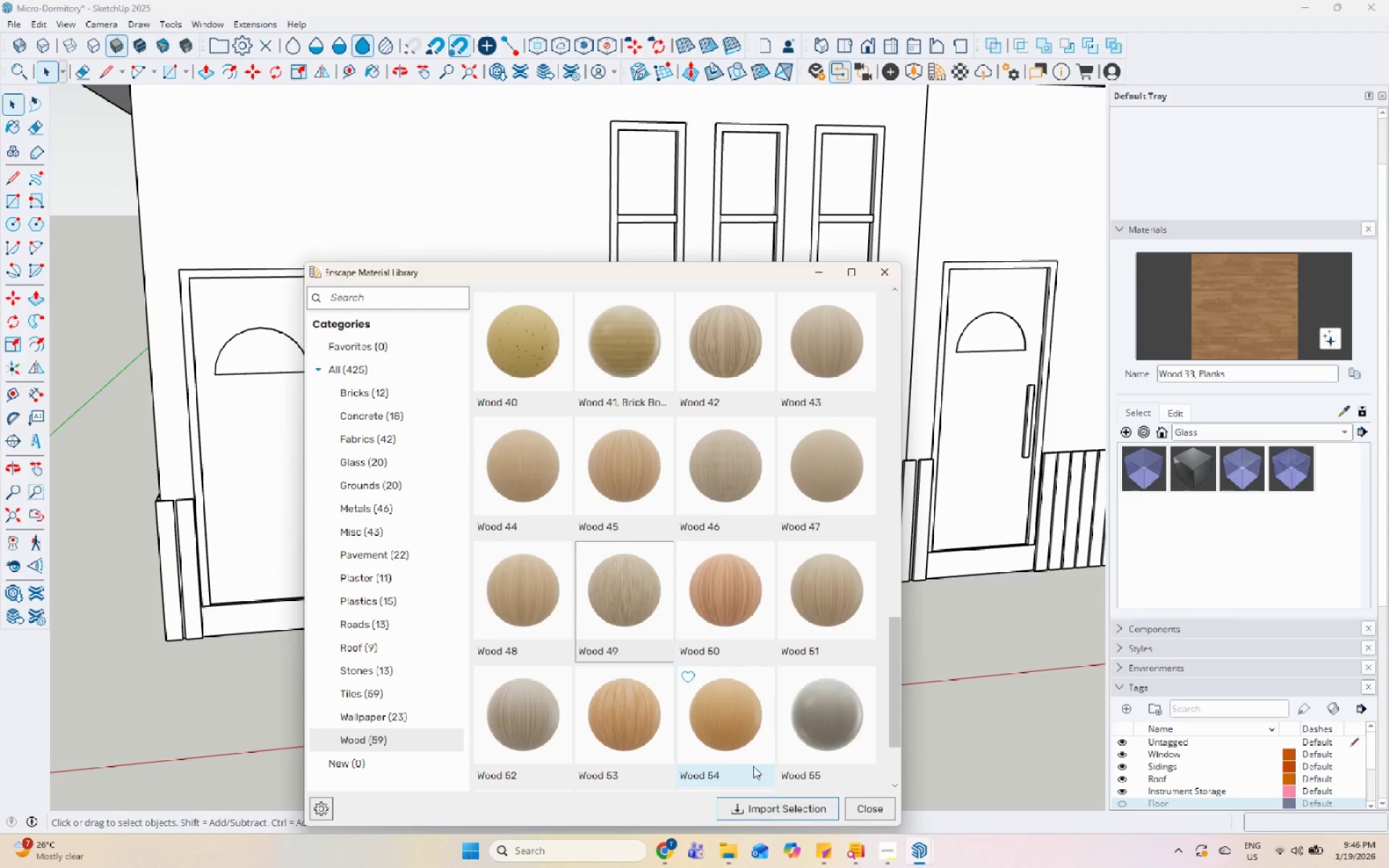 
left_click([766, 812])
 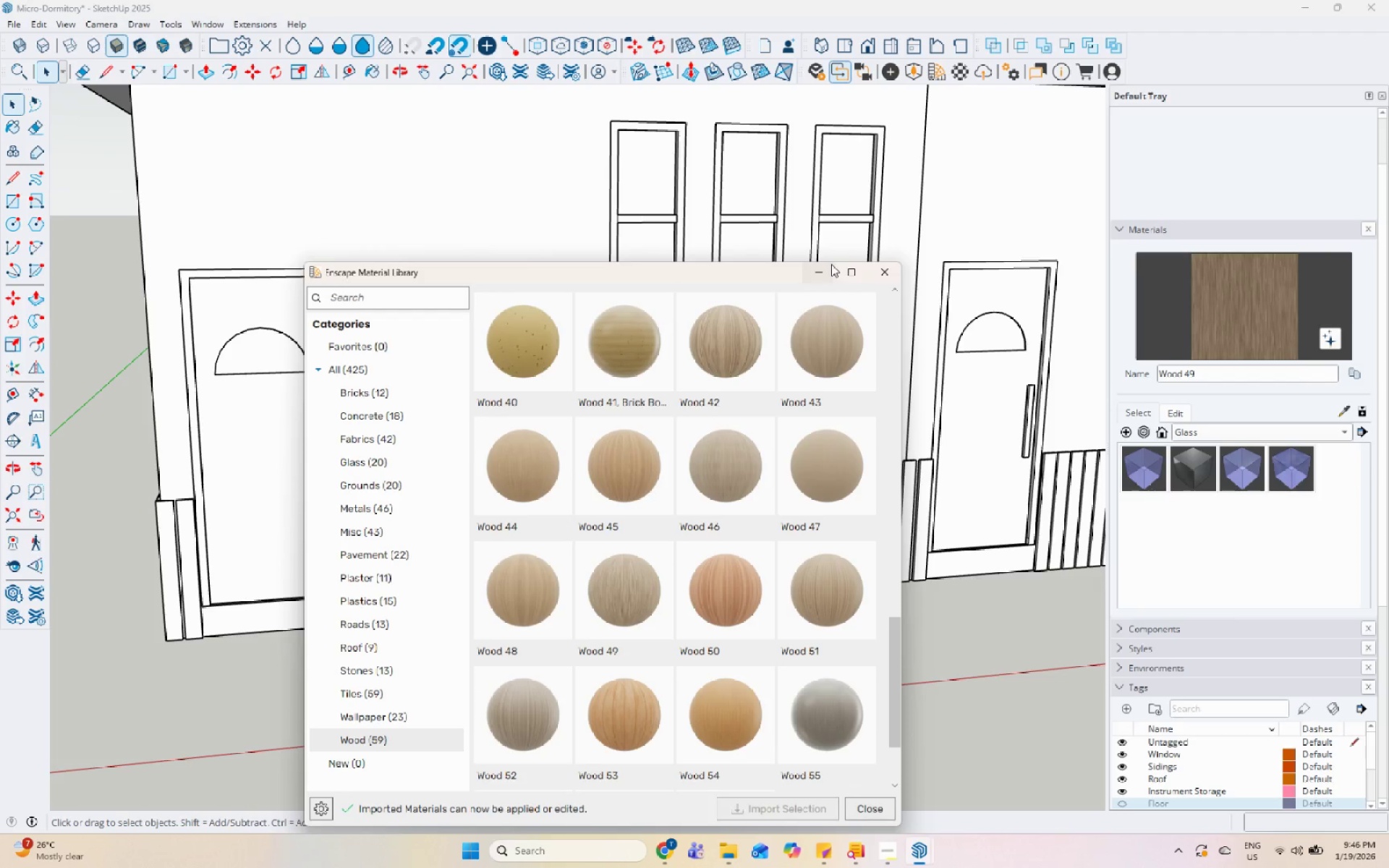 
left_click([825, 270])
 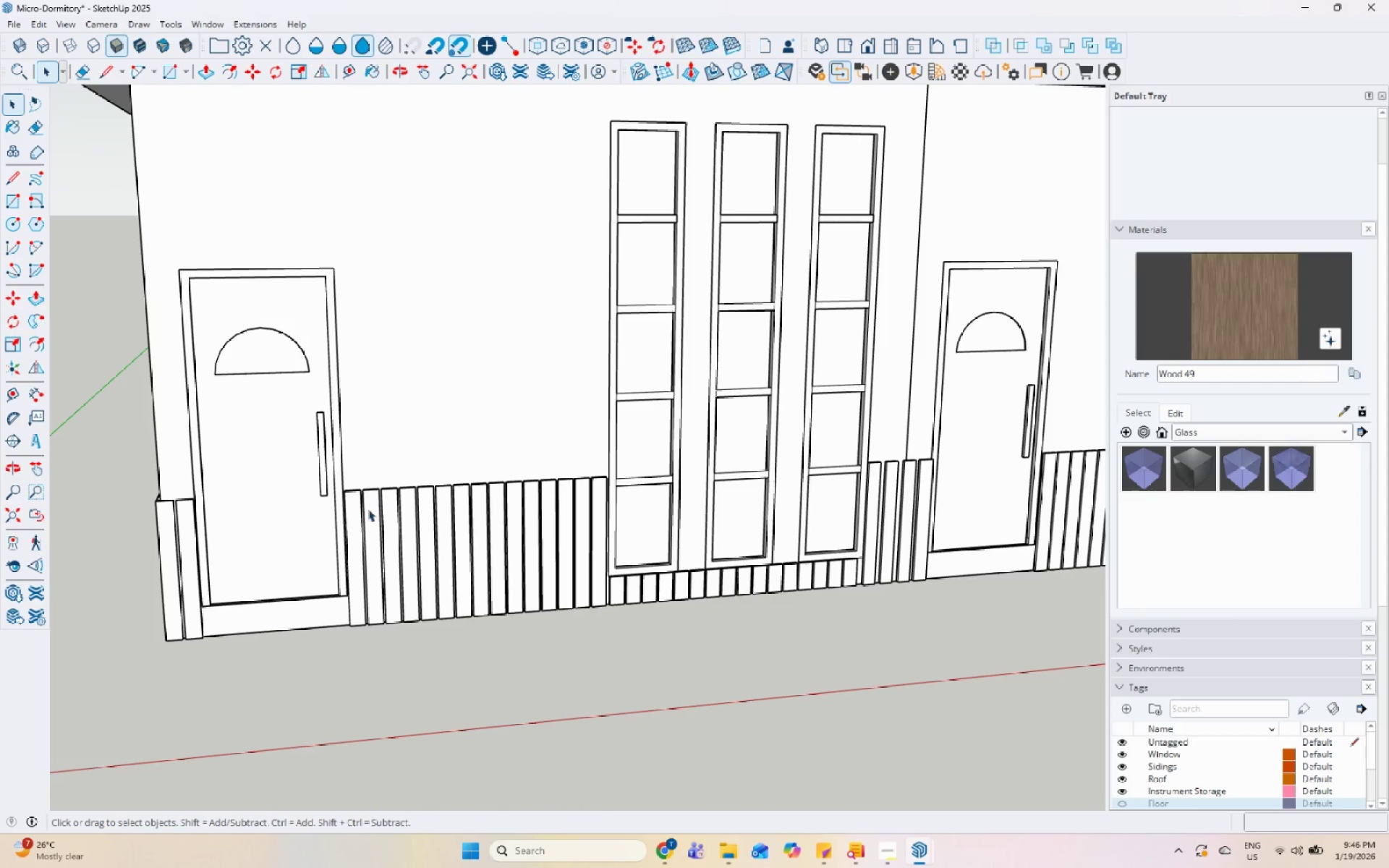 
double_click([368, 509])
 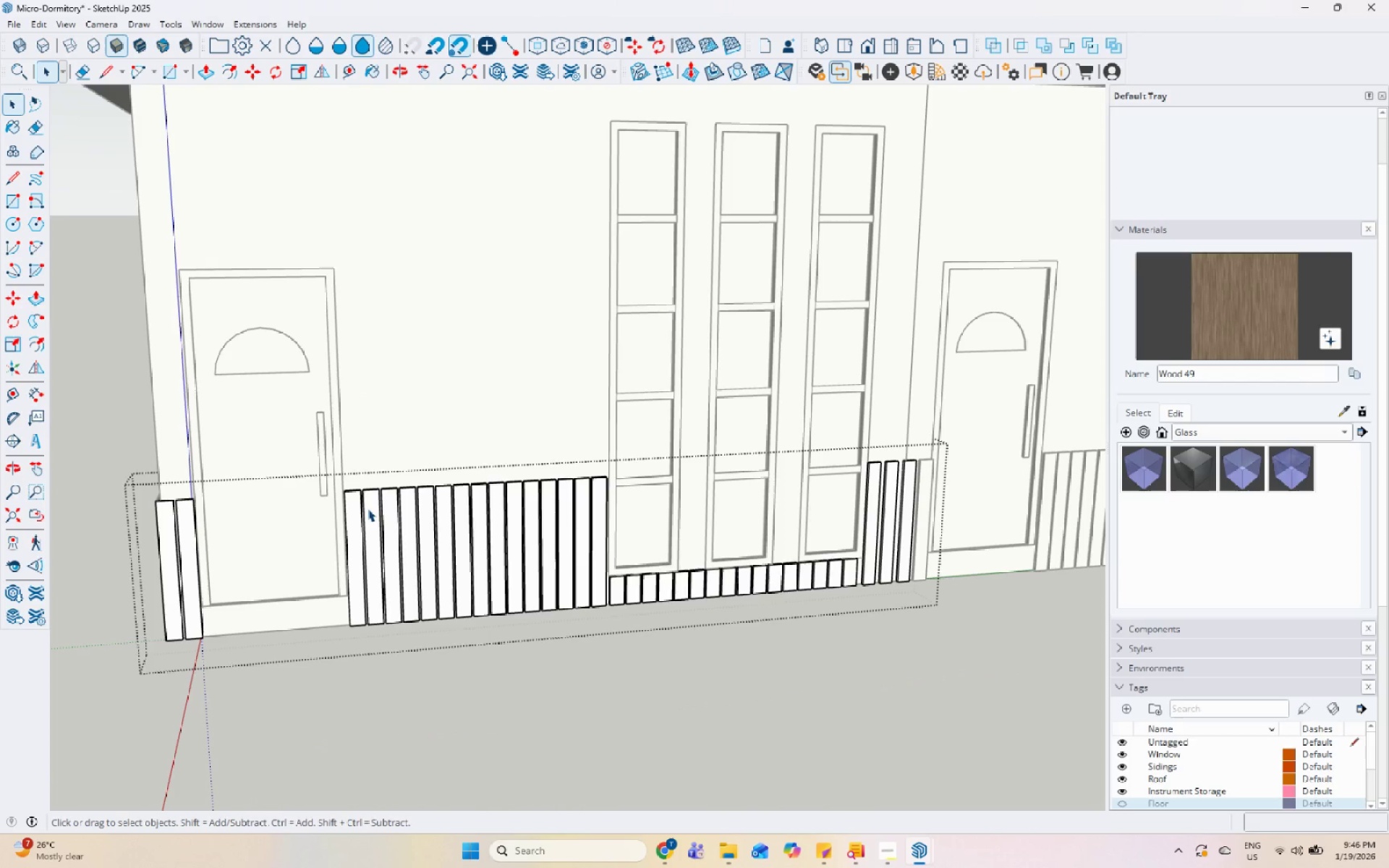 
triple_click([368, 509])
 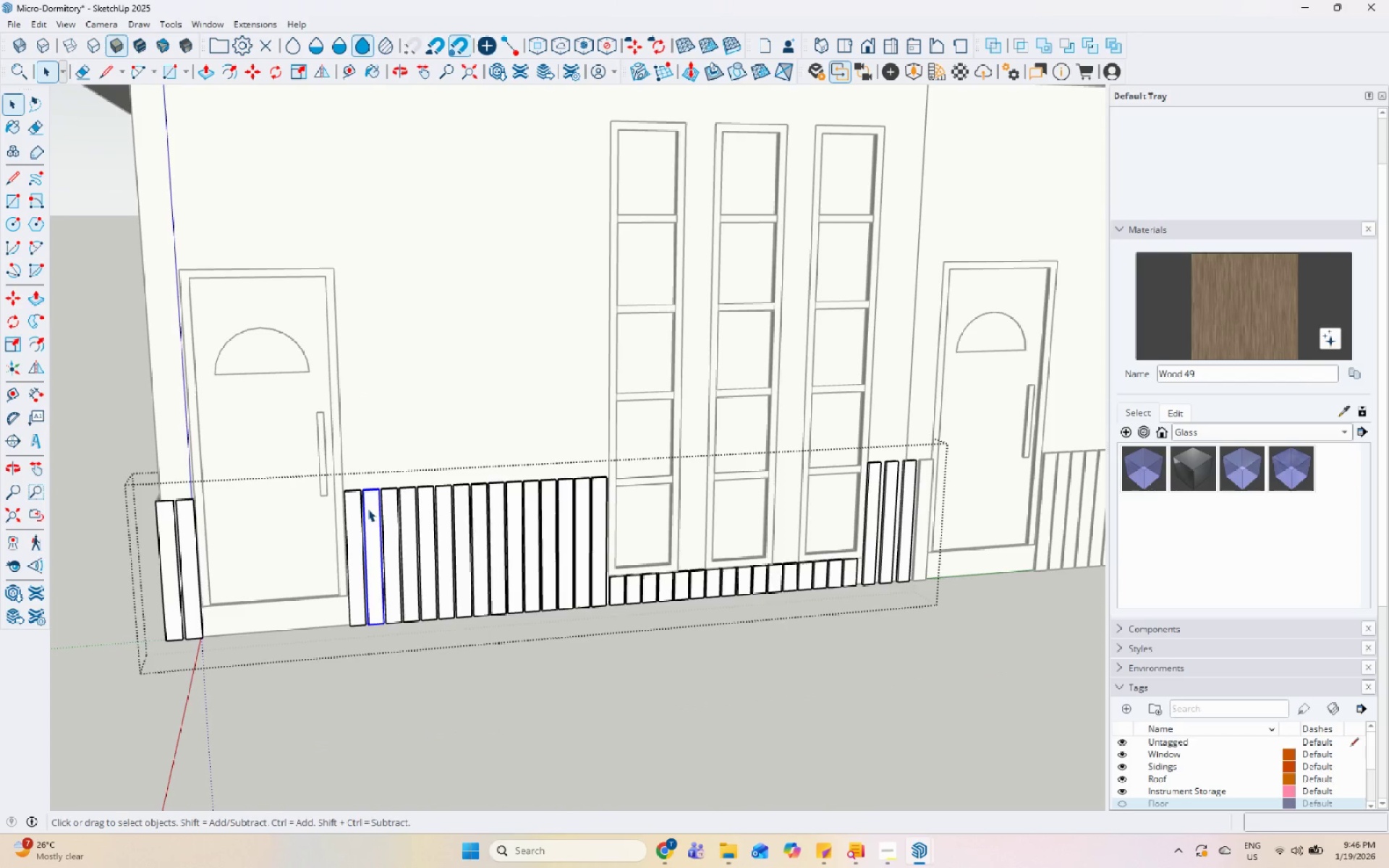 
triple_click([368, 509])
 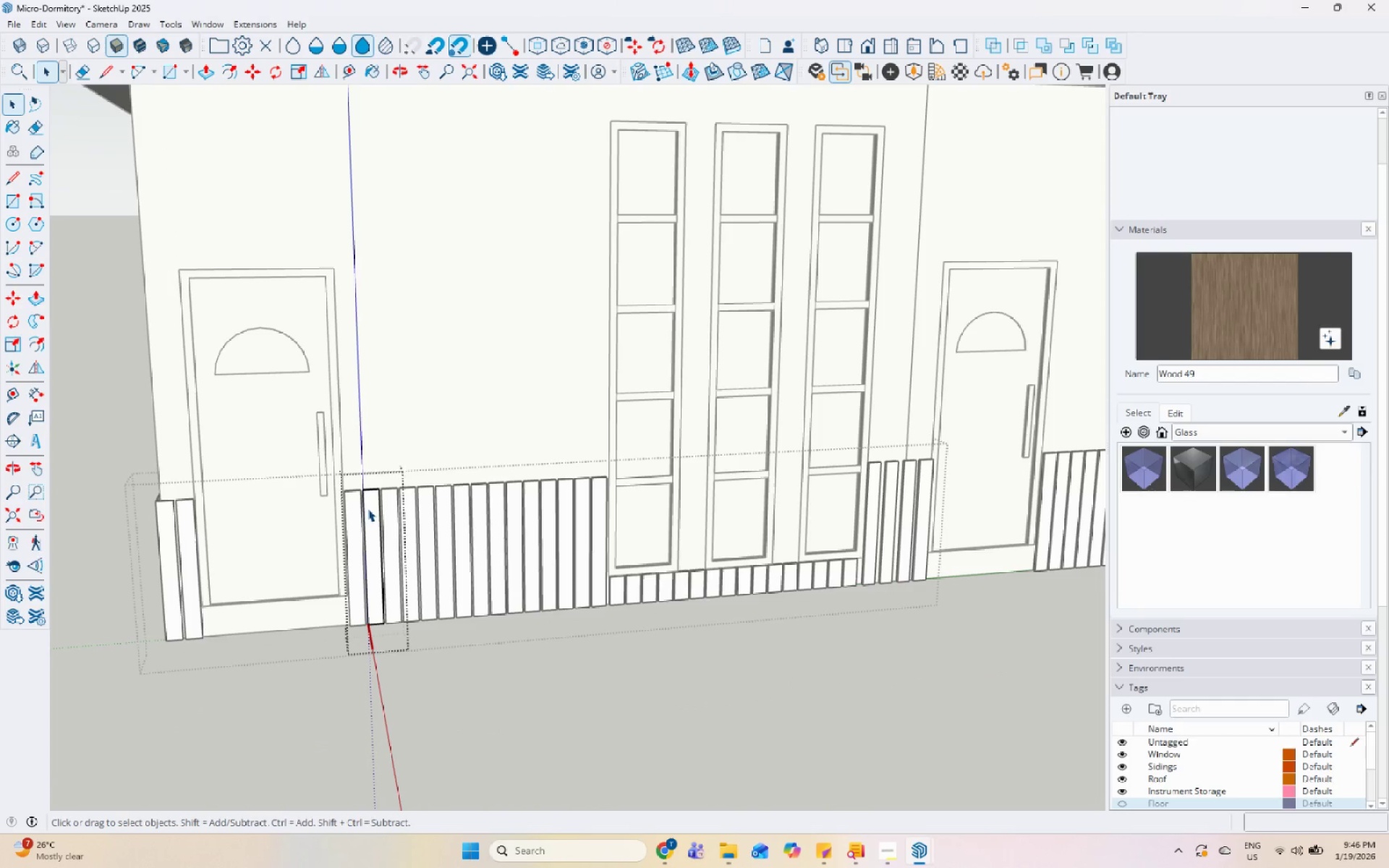 
triple_click([368, 509])
 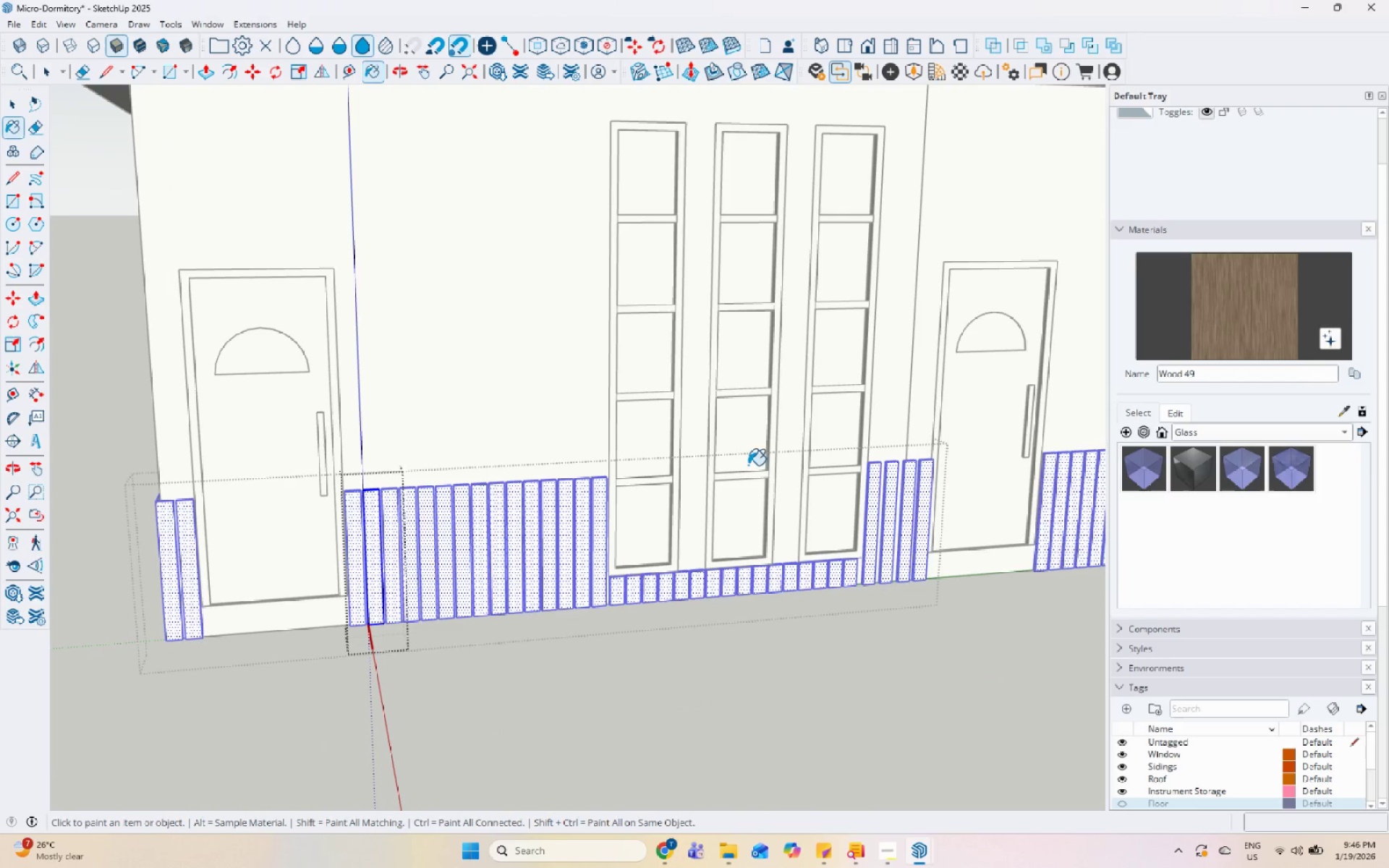 
double_click([402, 532])
 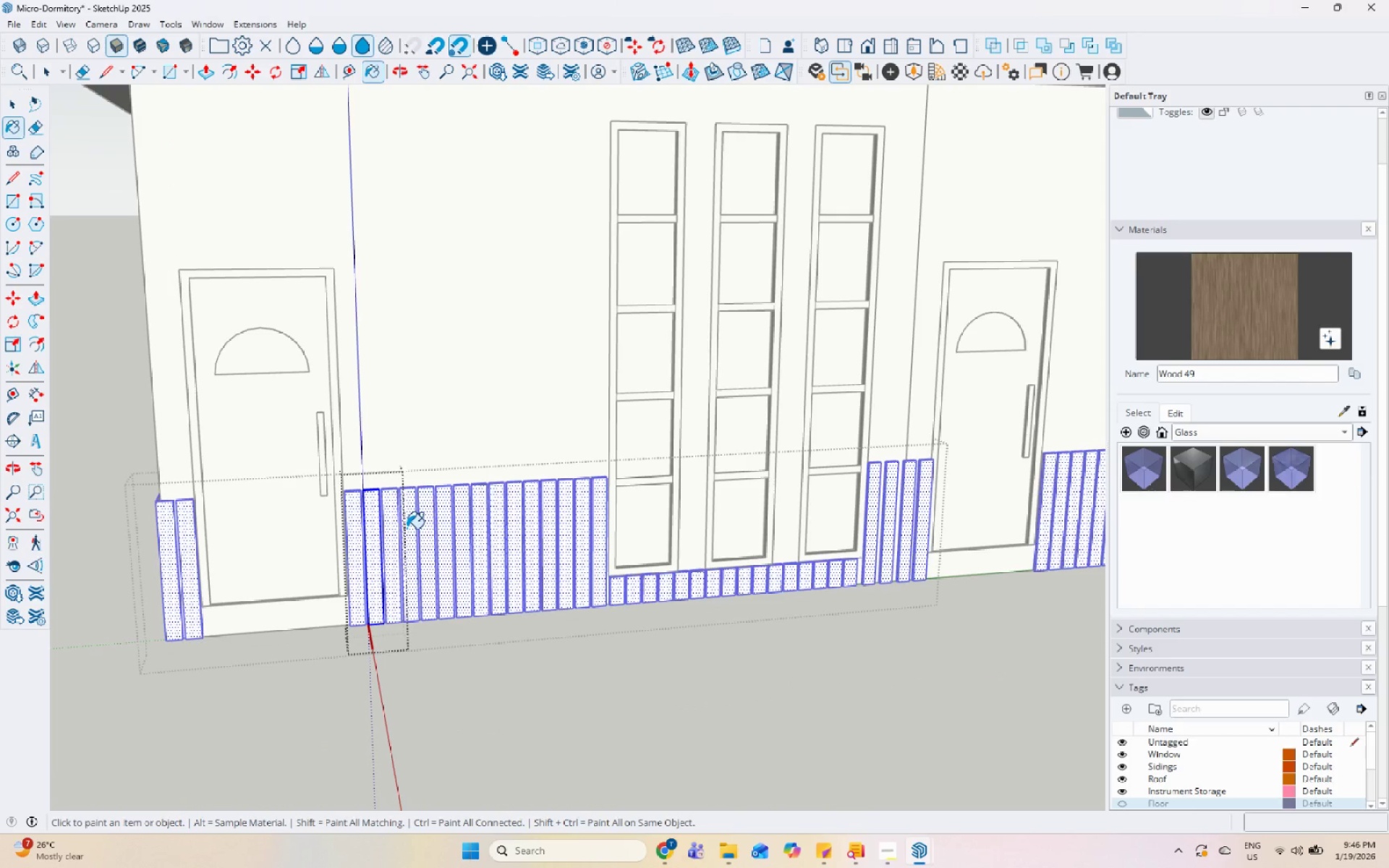 
double_click([382, 523])
 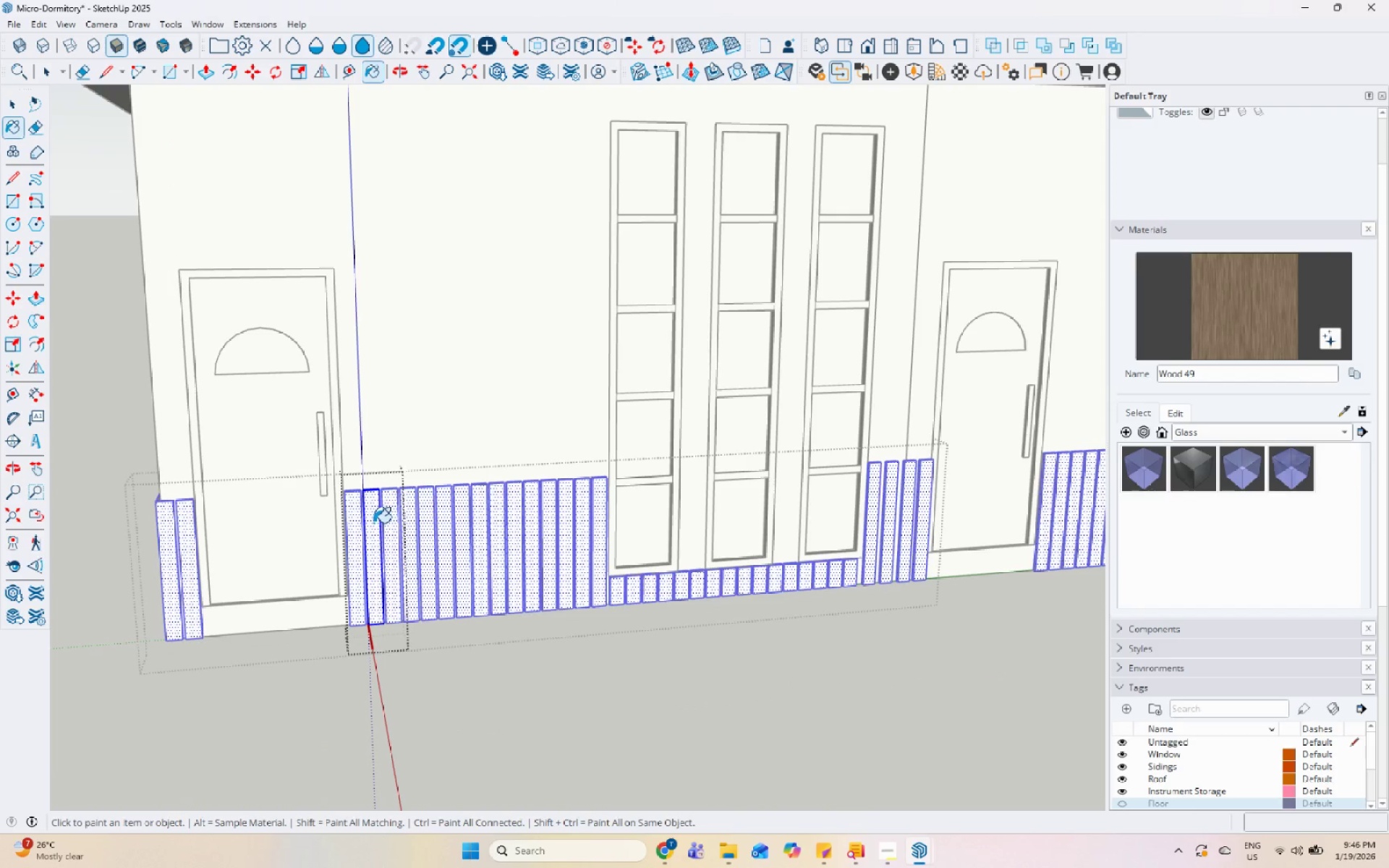 
triple_click([373, 523])
 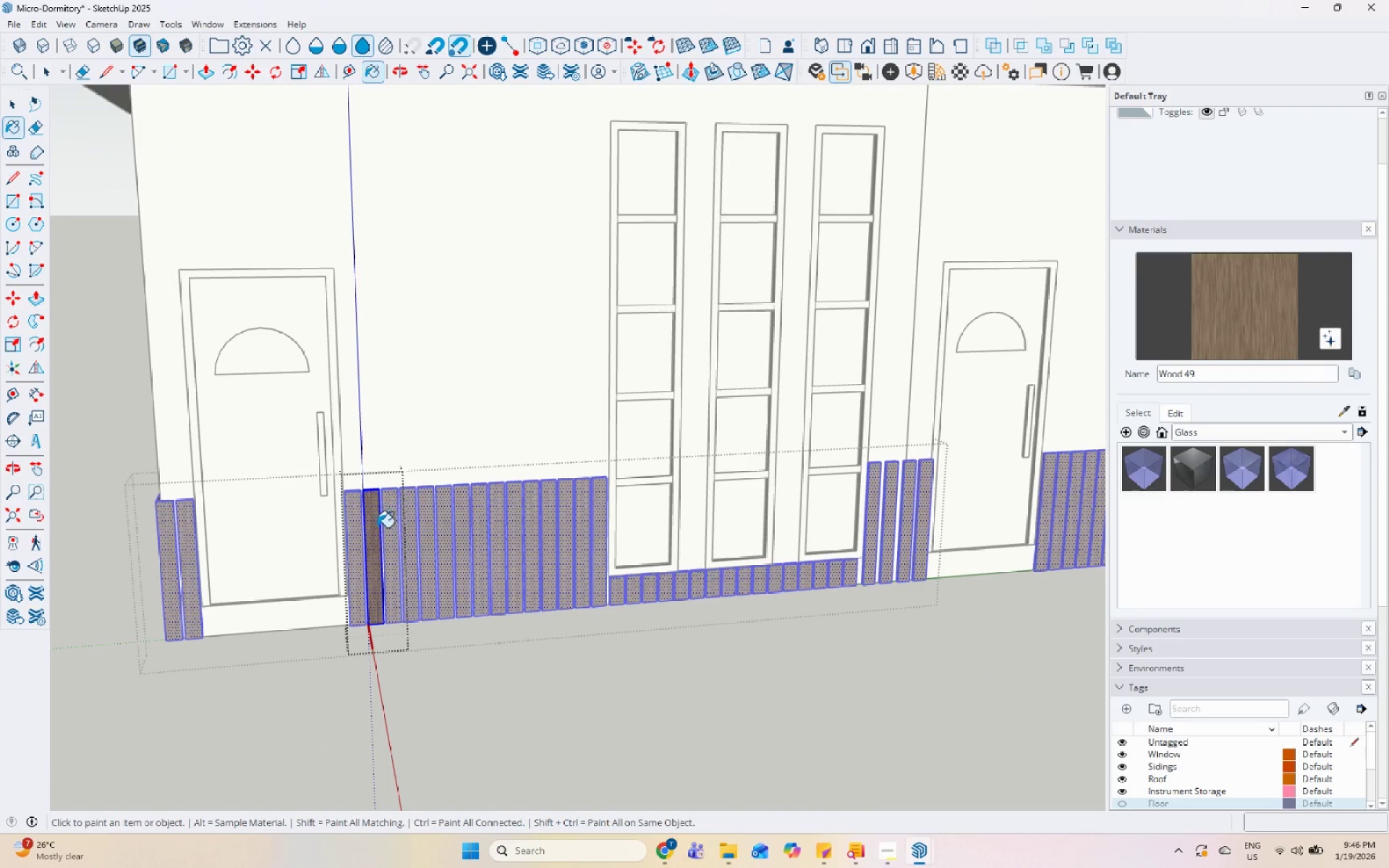 
key(Space)
 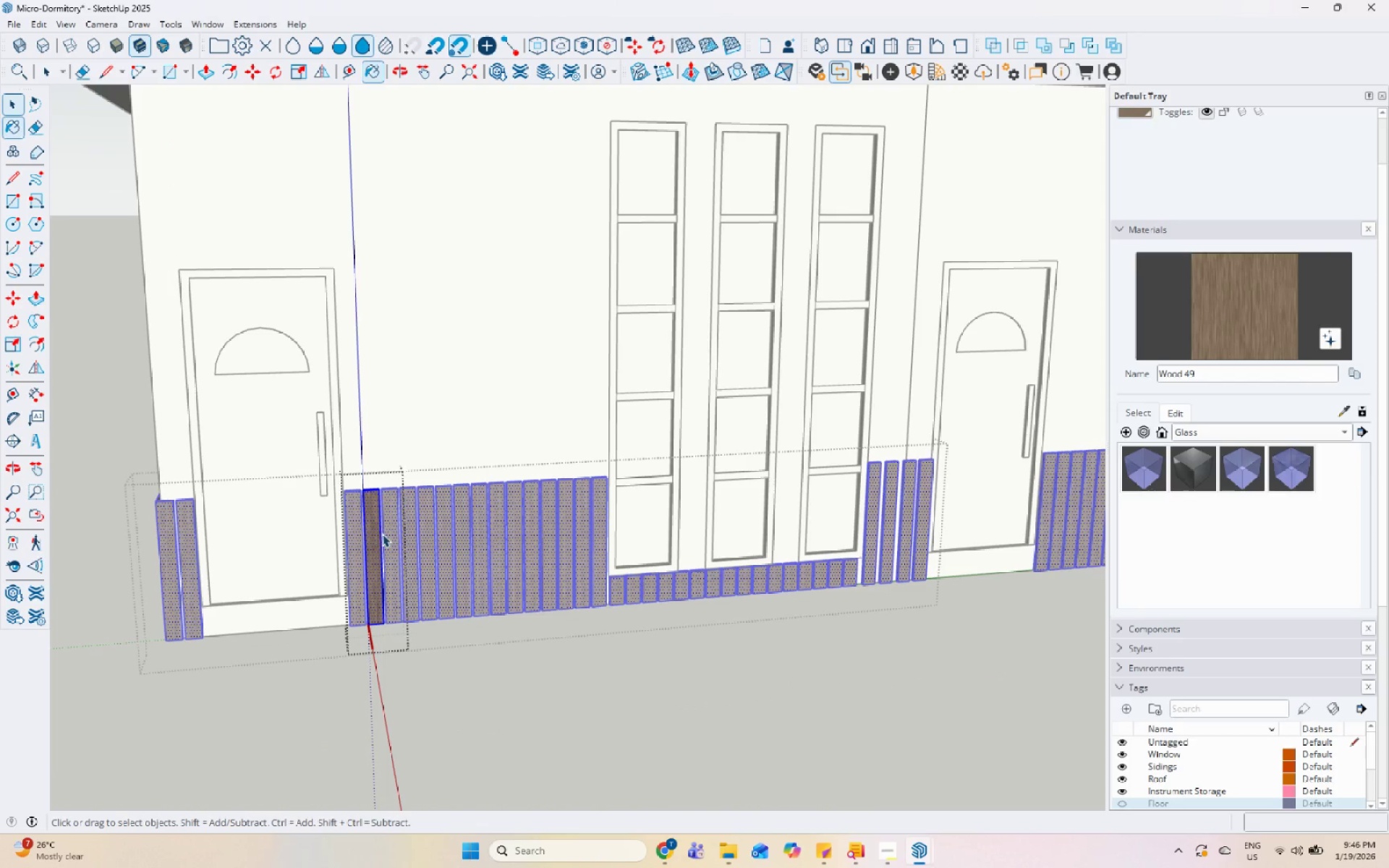 
key(Escape)
 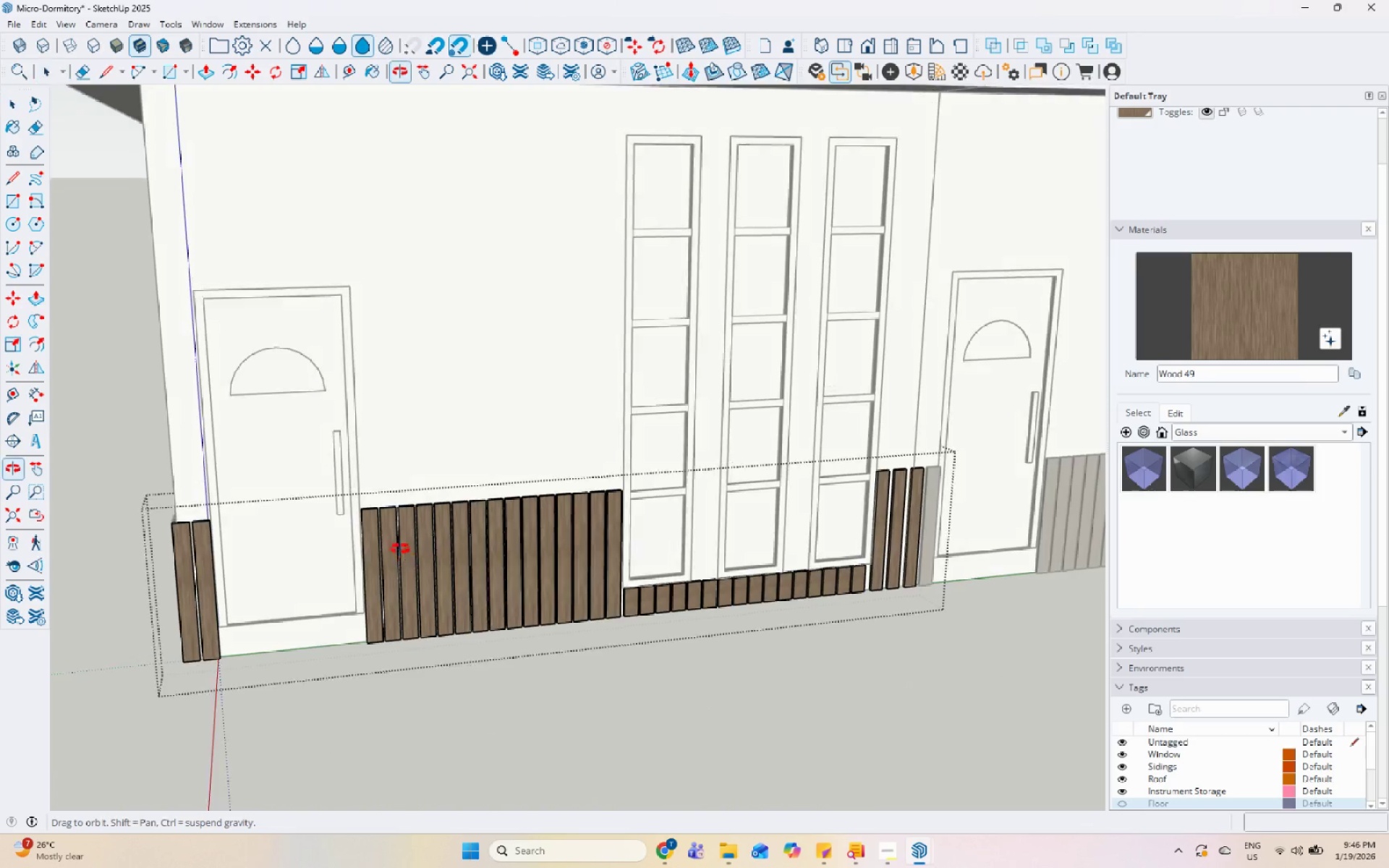 
key(Escape)
 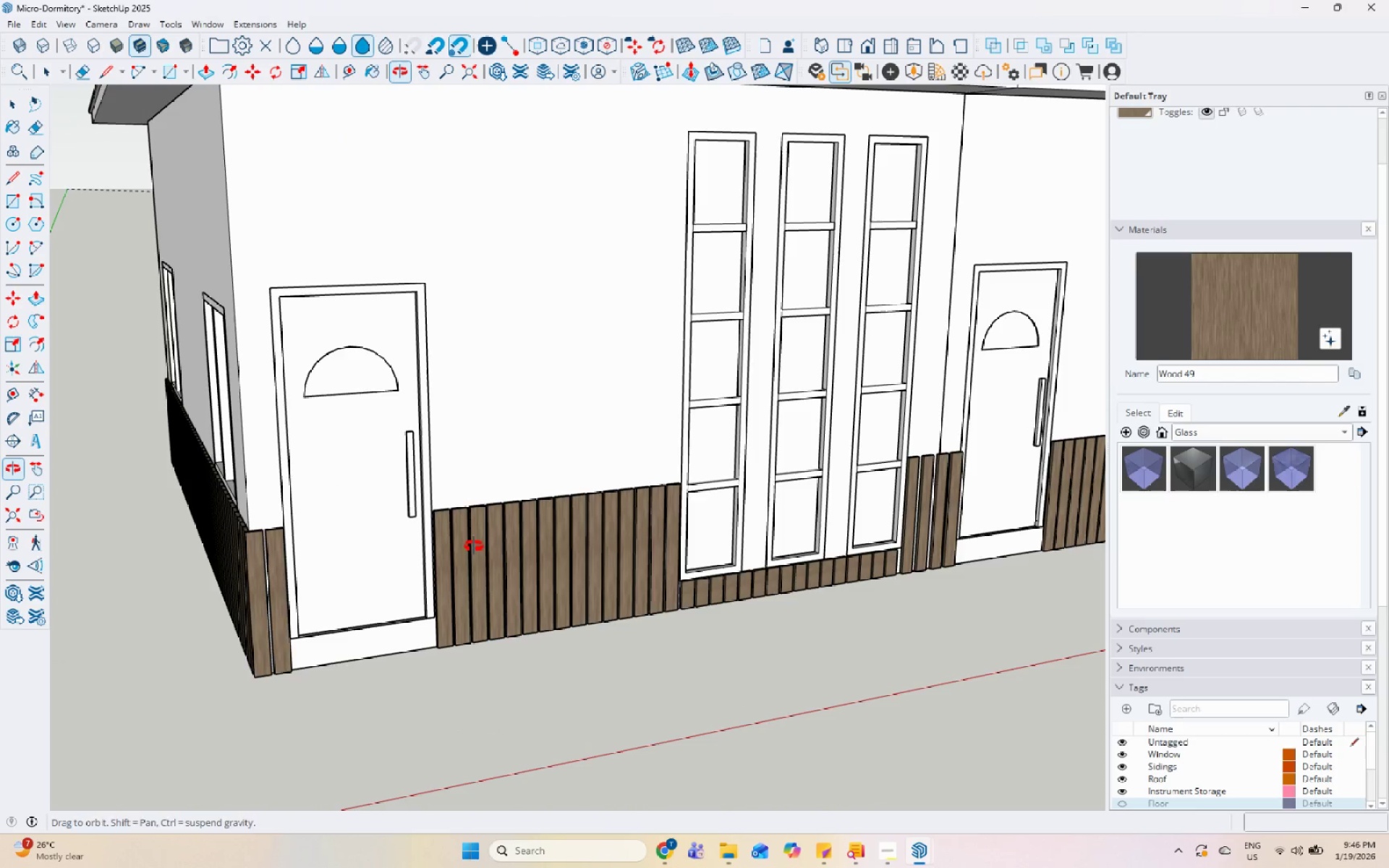 
scroll: coordinate [410, 560], scroll_direction: up, amount: 5.0
 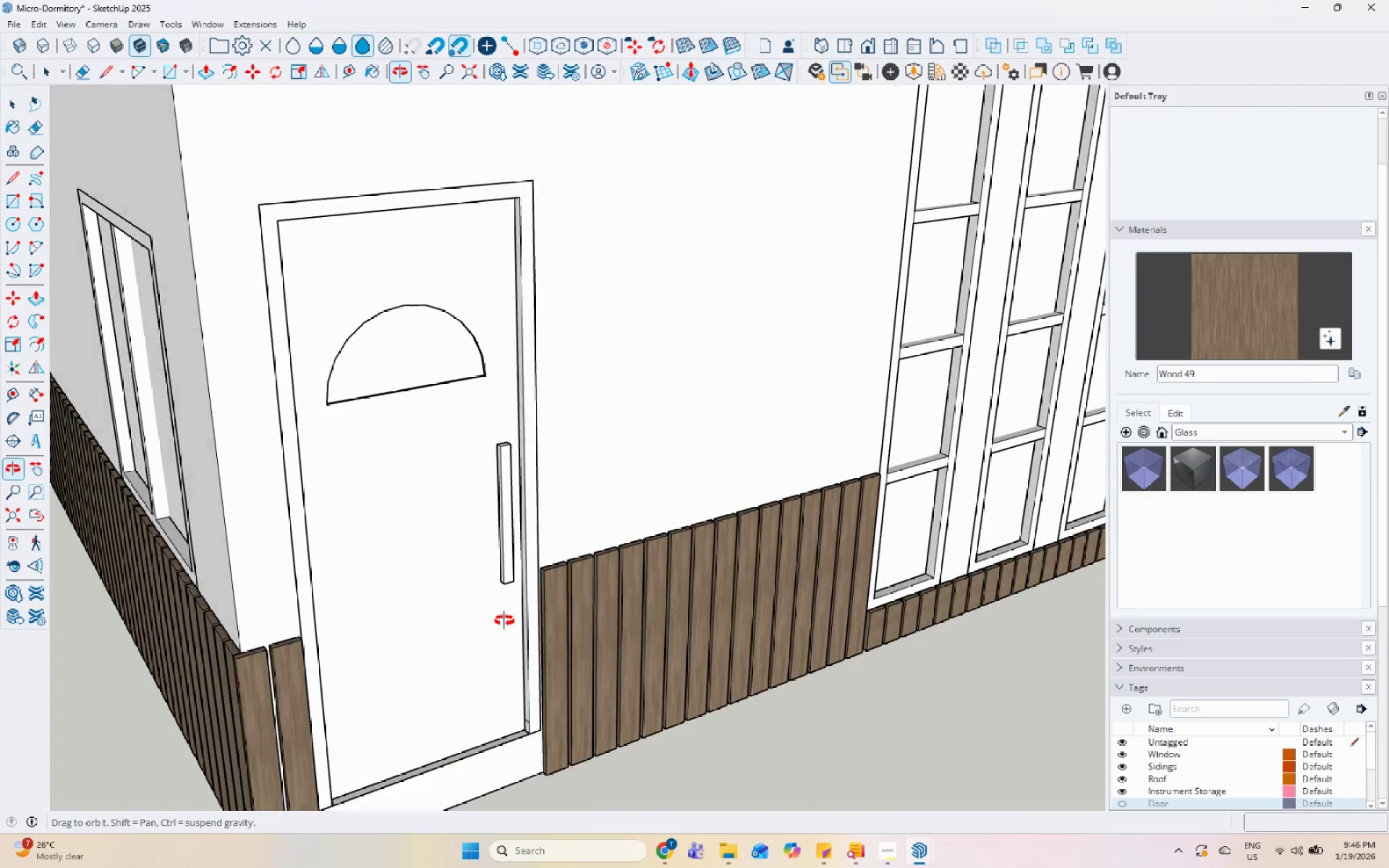 
left_click([532, 323])
 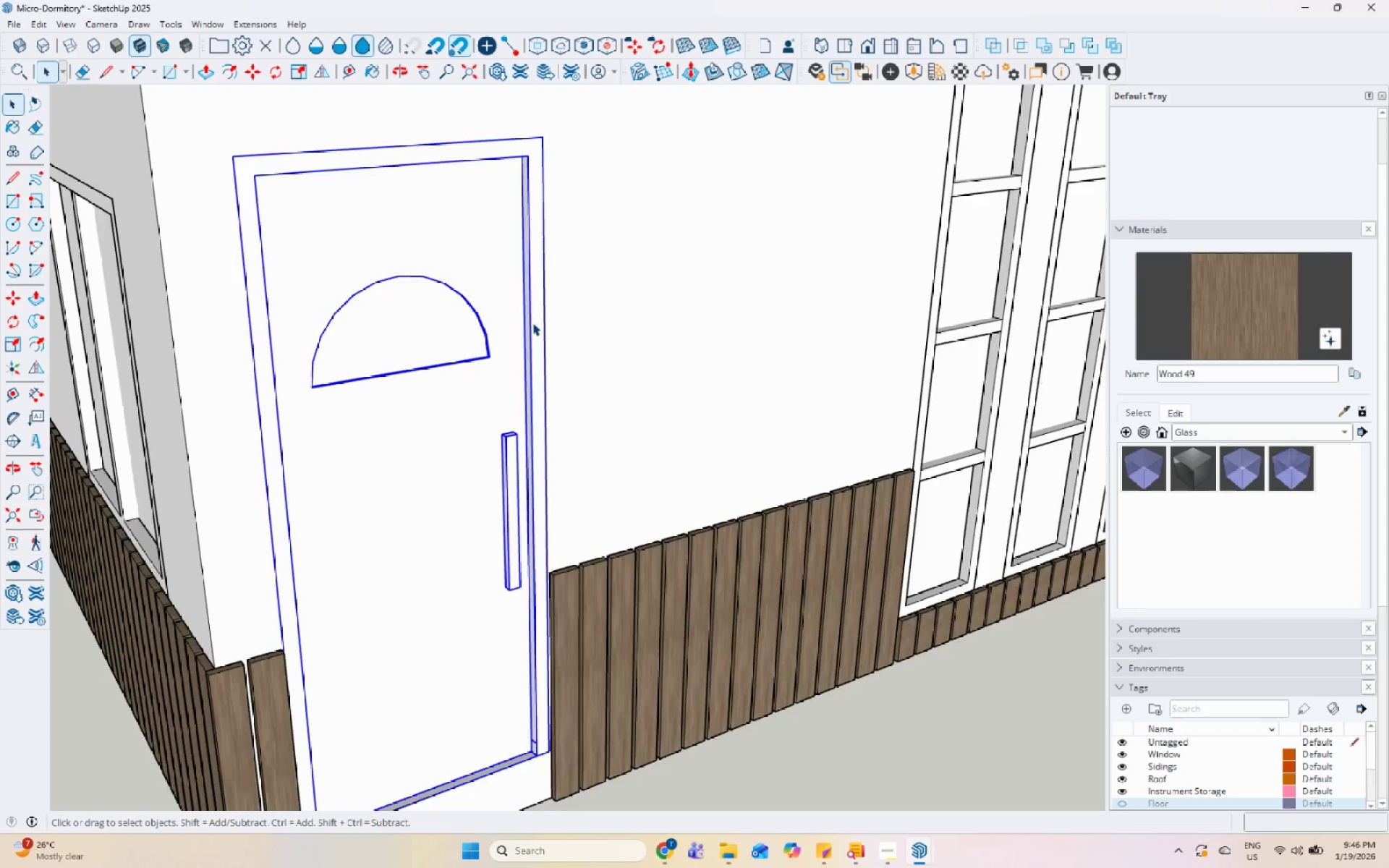 
scroll: coordinate [514, 471], scroll_direction: up, amount: 1.0
 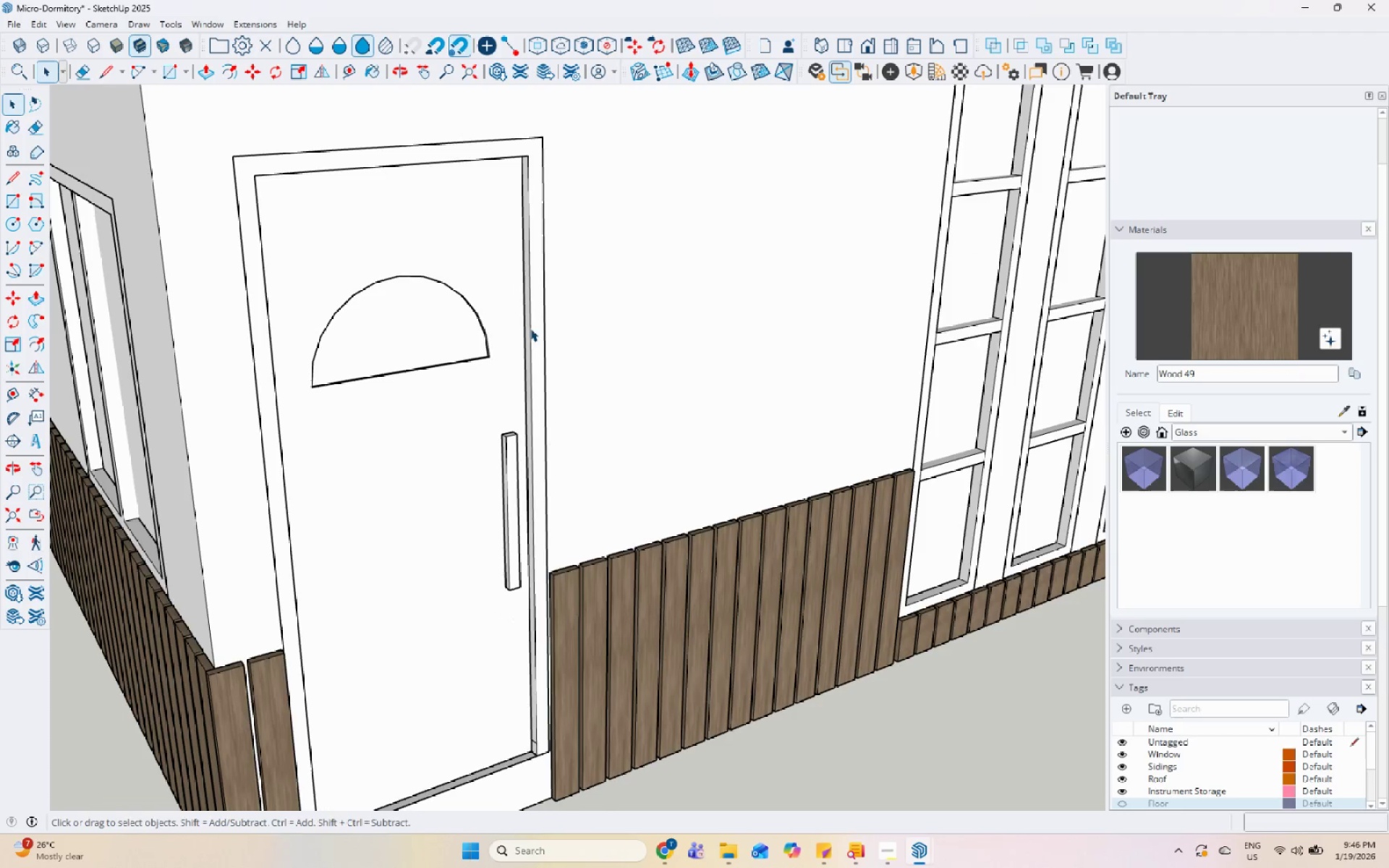 
double_click([532, 323])
 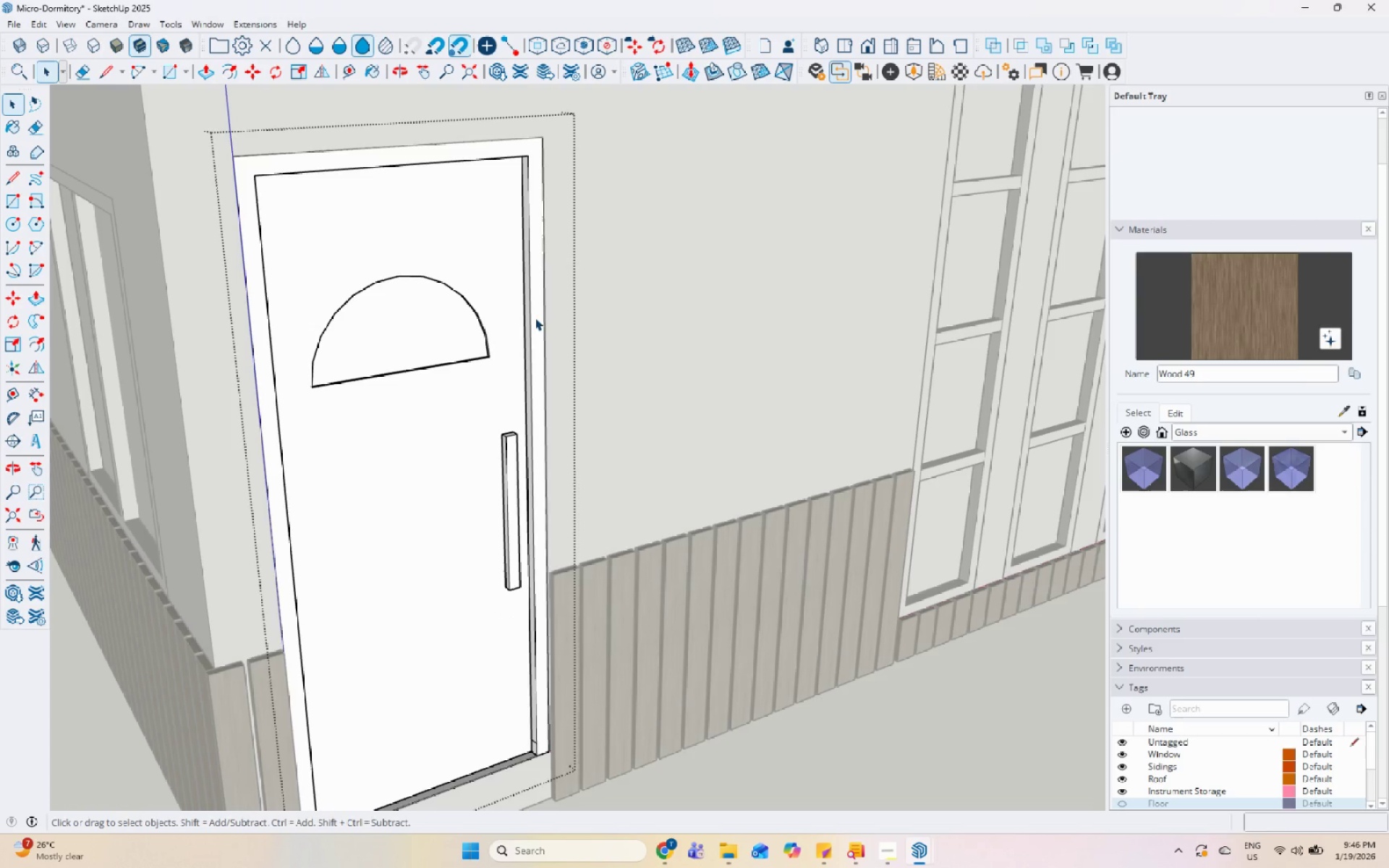 
triple_click([535, 318])
 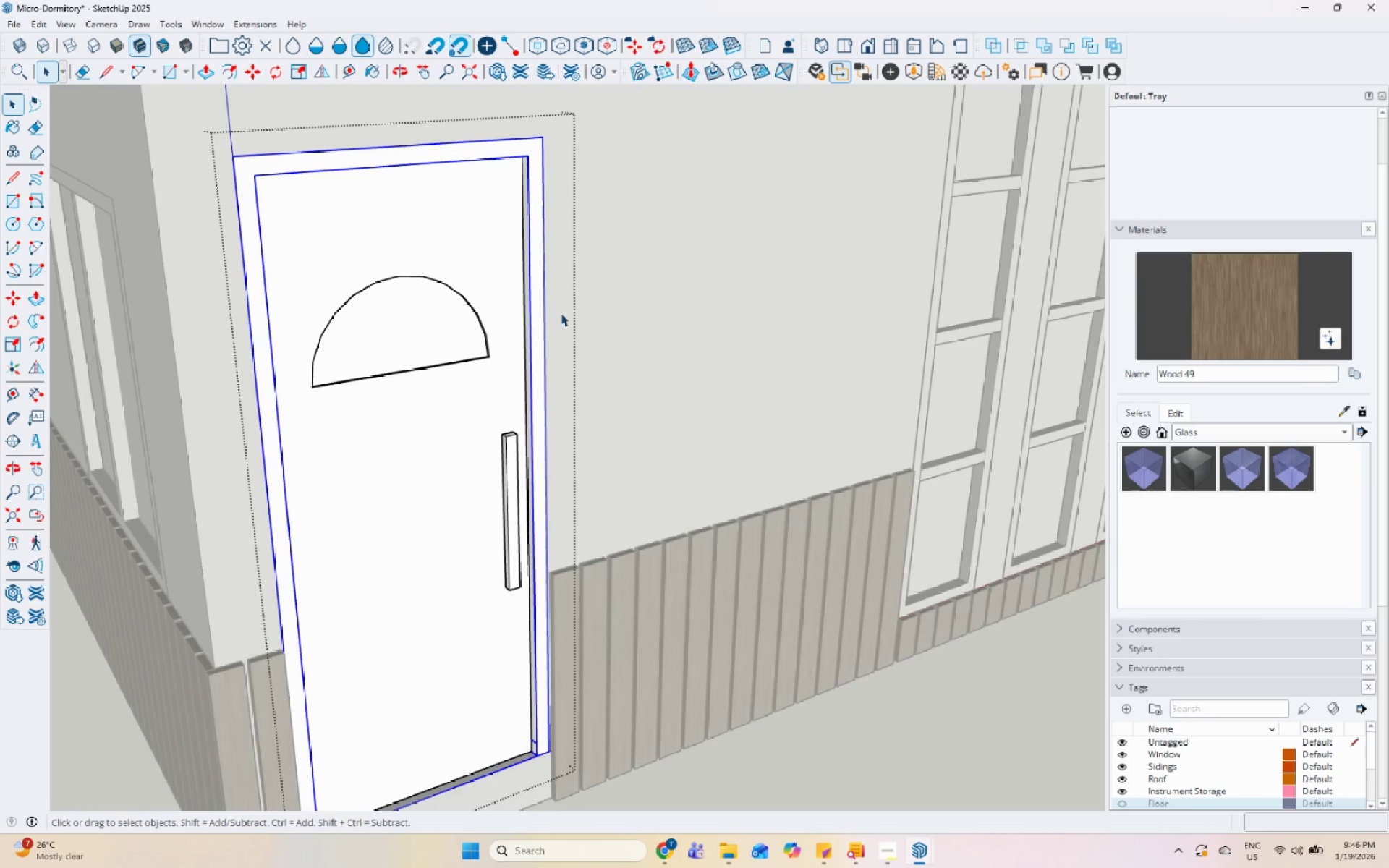 
key(Escape)
 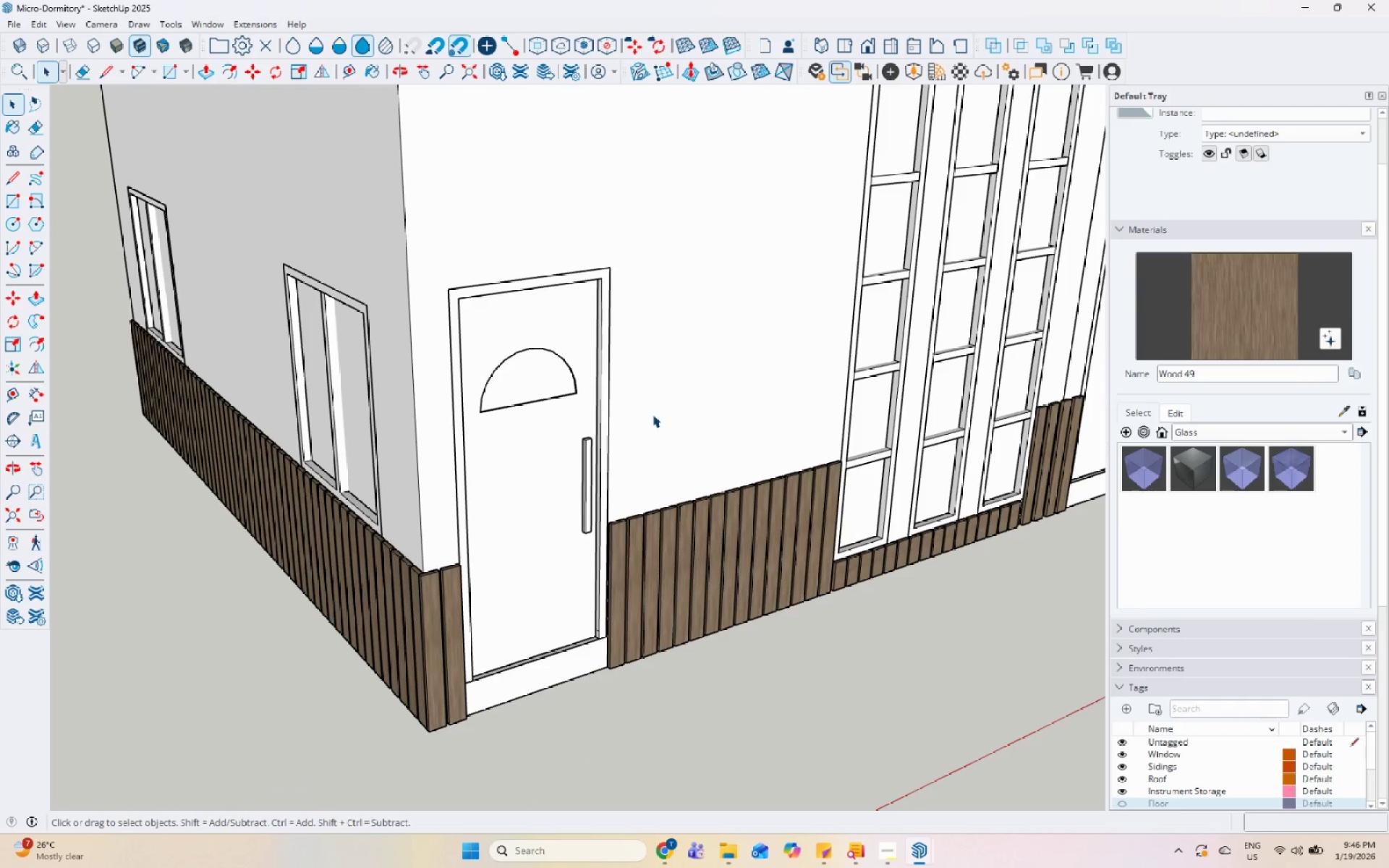 
scroll: coordinate [653, 414], scroll_direction: down, amount: 7.0
 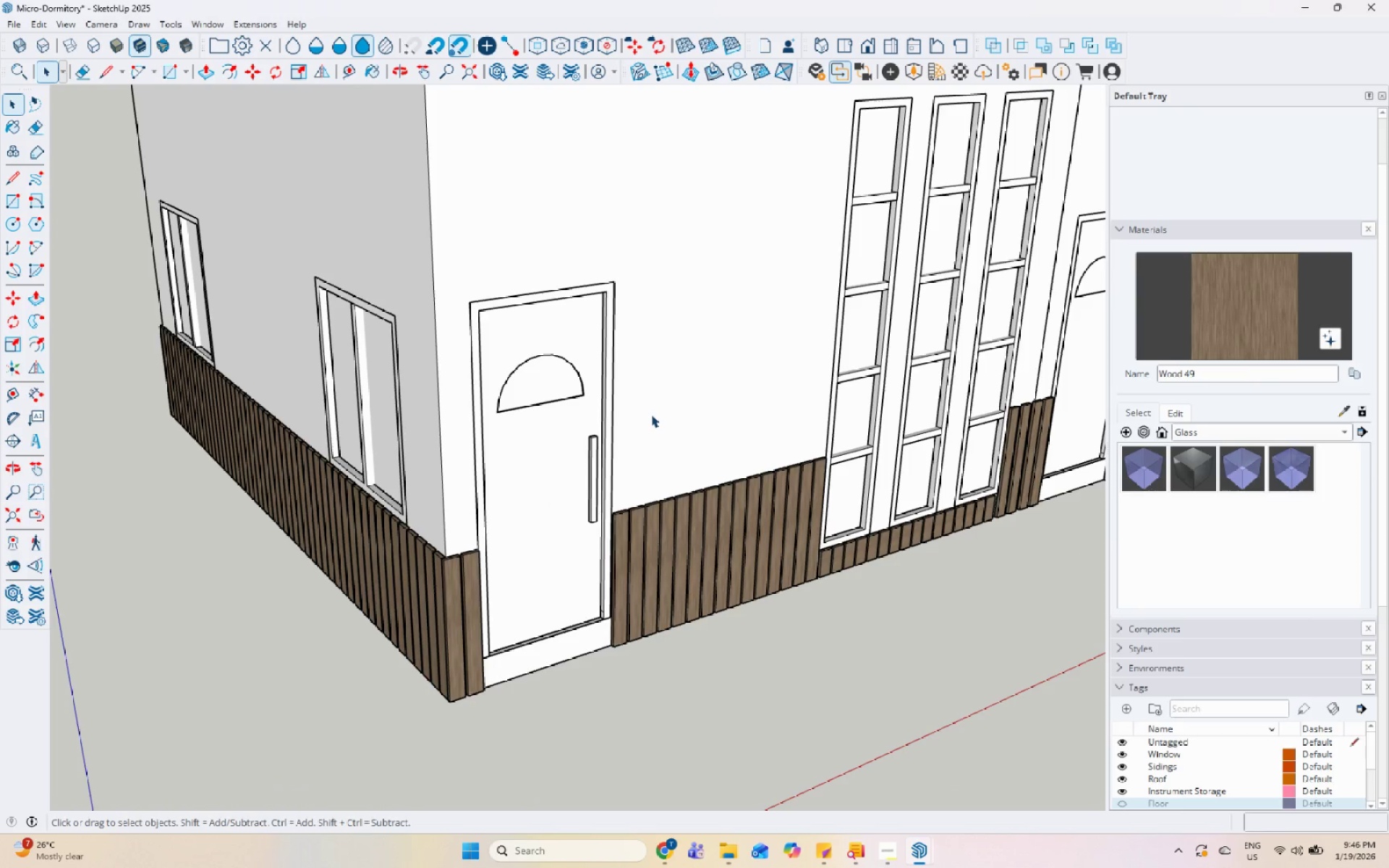 
left_click([605, 268])
 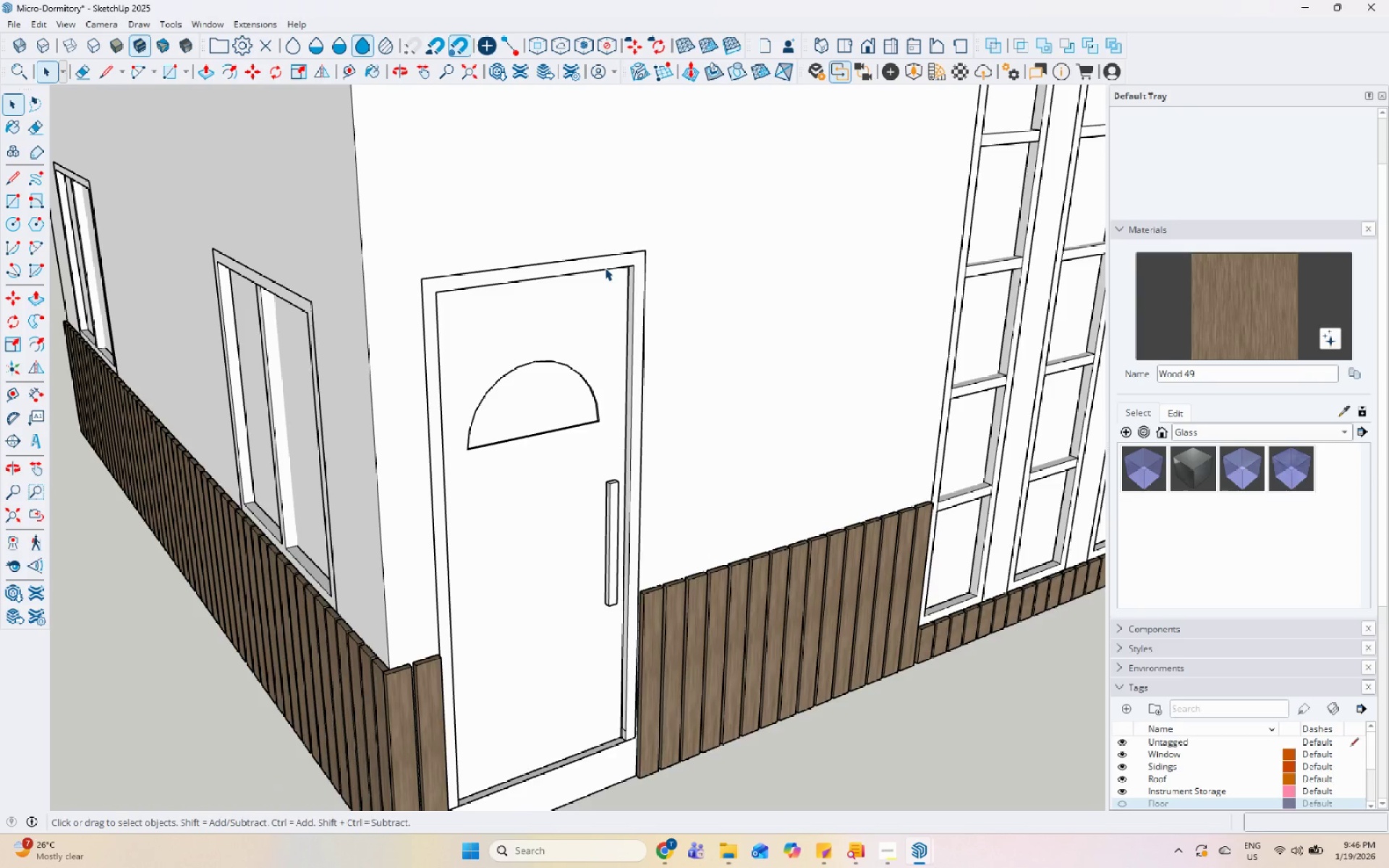 
scroll: coordinate [553, 343], scroll_direction: up, amount: 4.0
 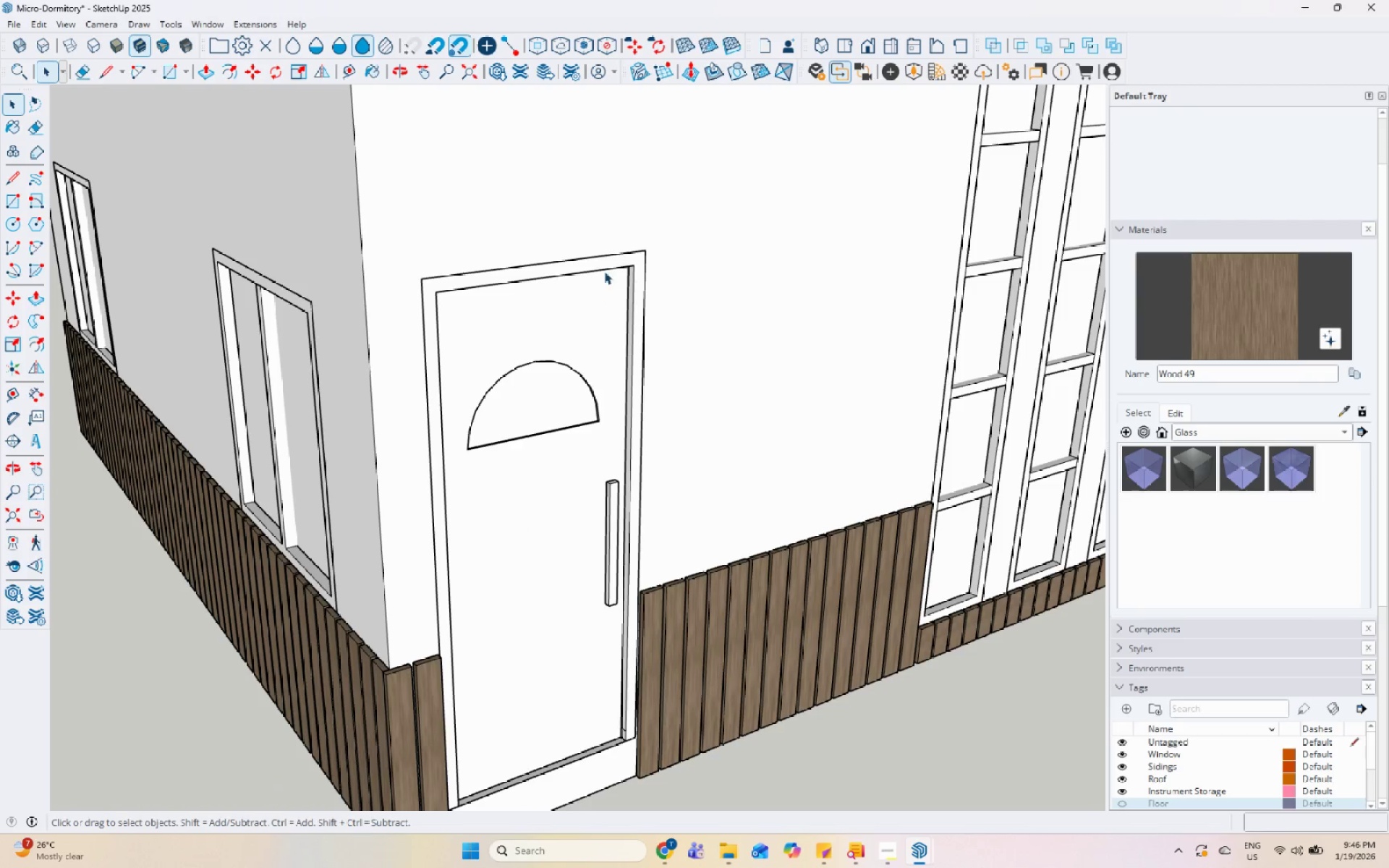 
double_click([605, 268])
 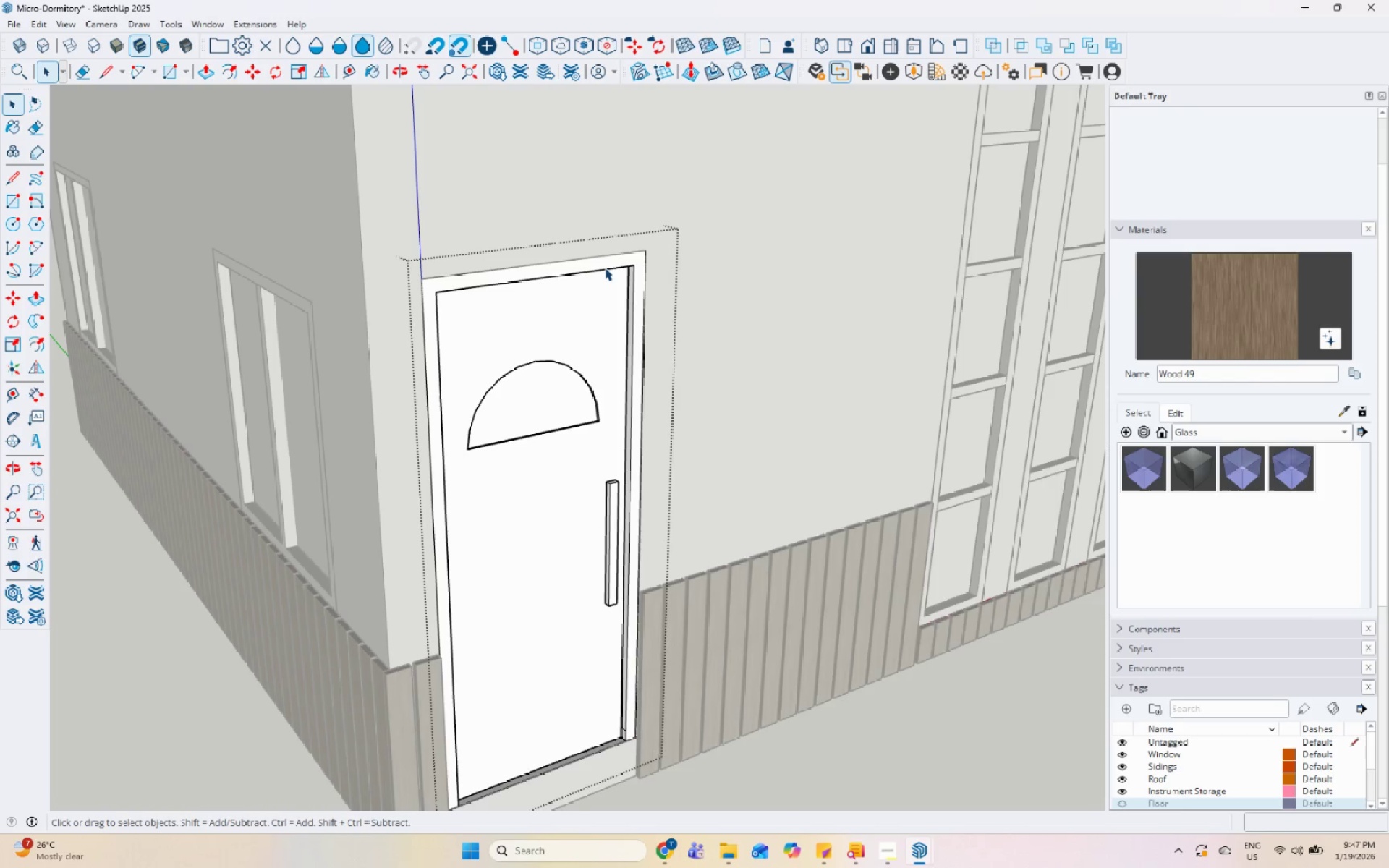 
triple_click([605, 267])
 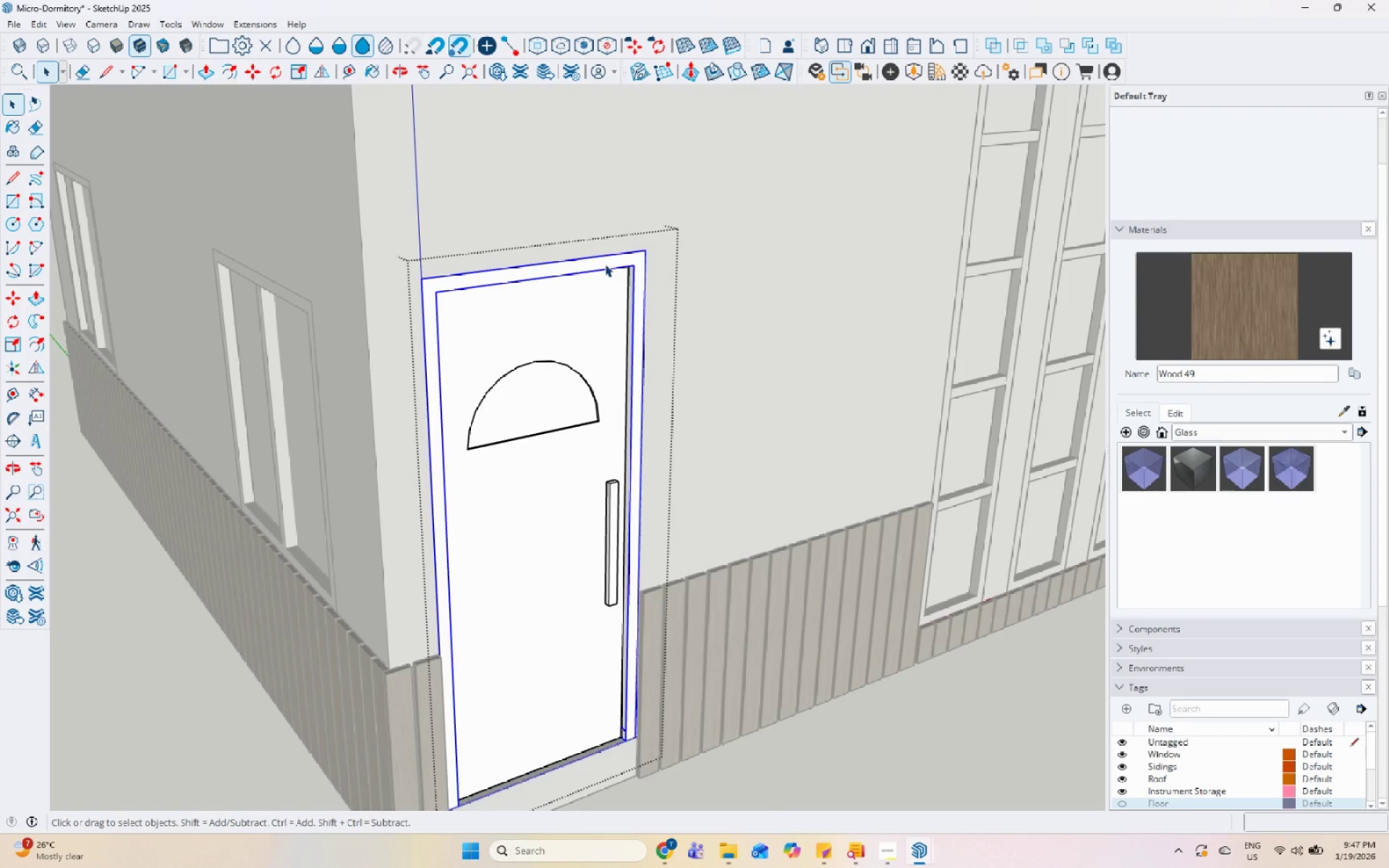 
triple_click([605, 264])
 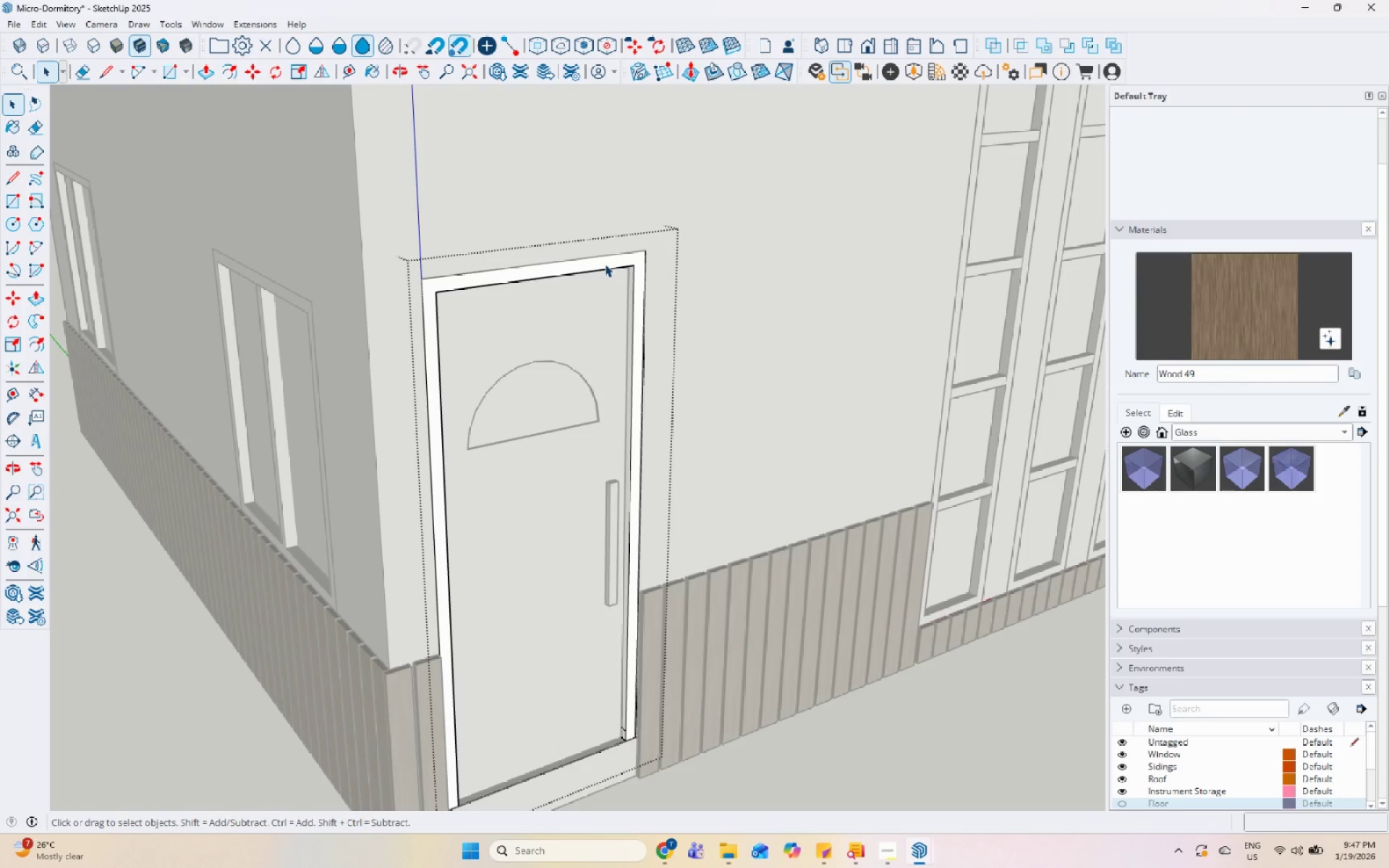 
triple_click([605, 264])
 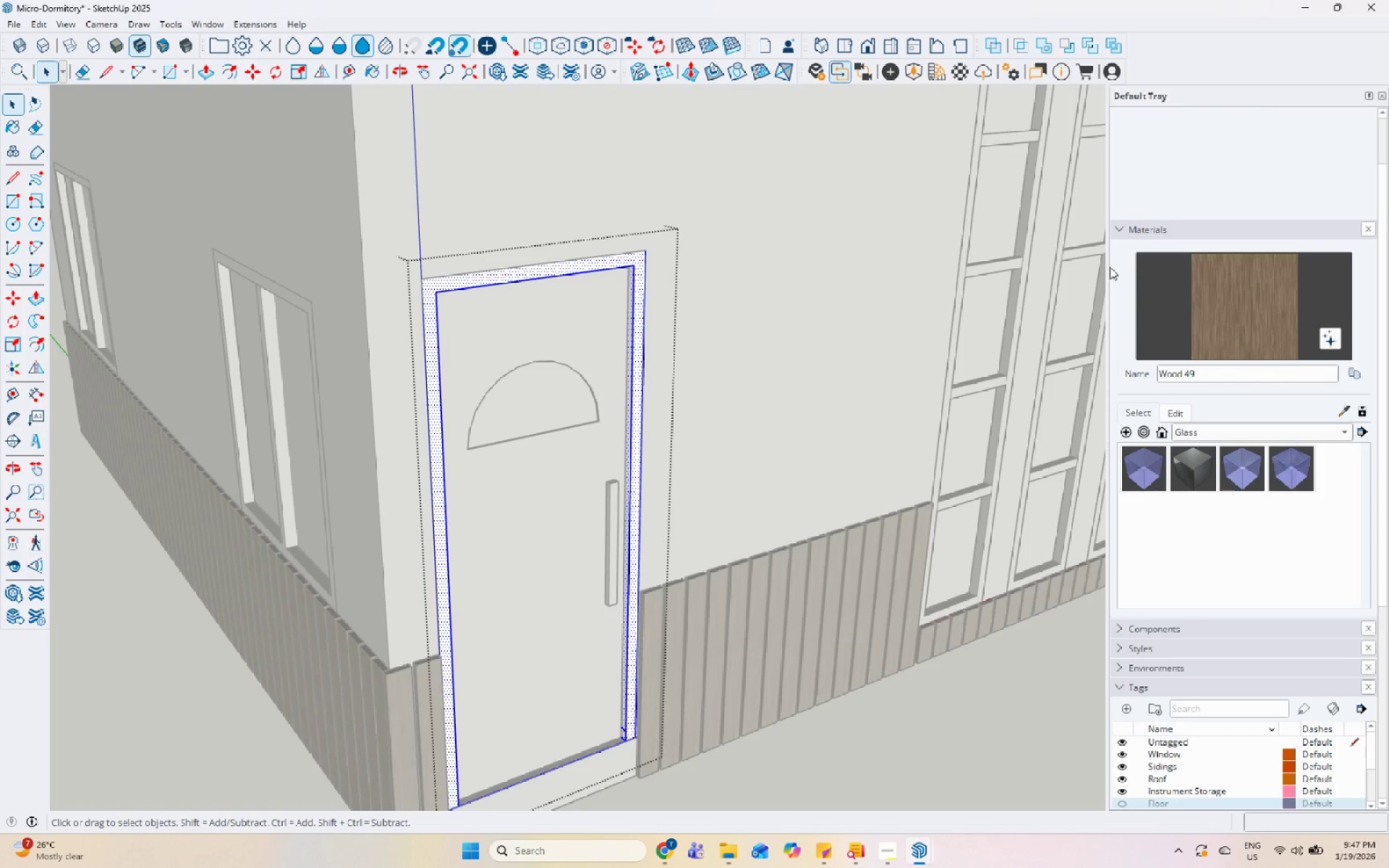 
left_click_drag(start_coordinate=[1262, 270], to_coordinate=[1254, 271])
 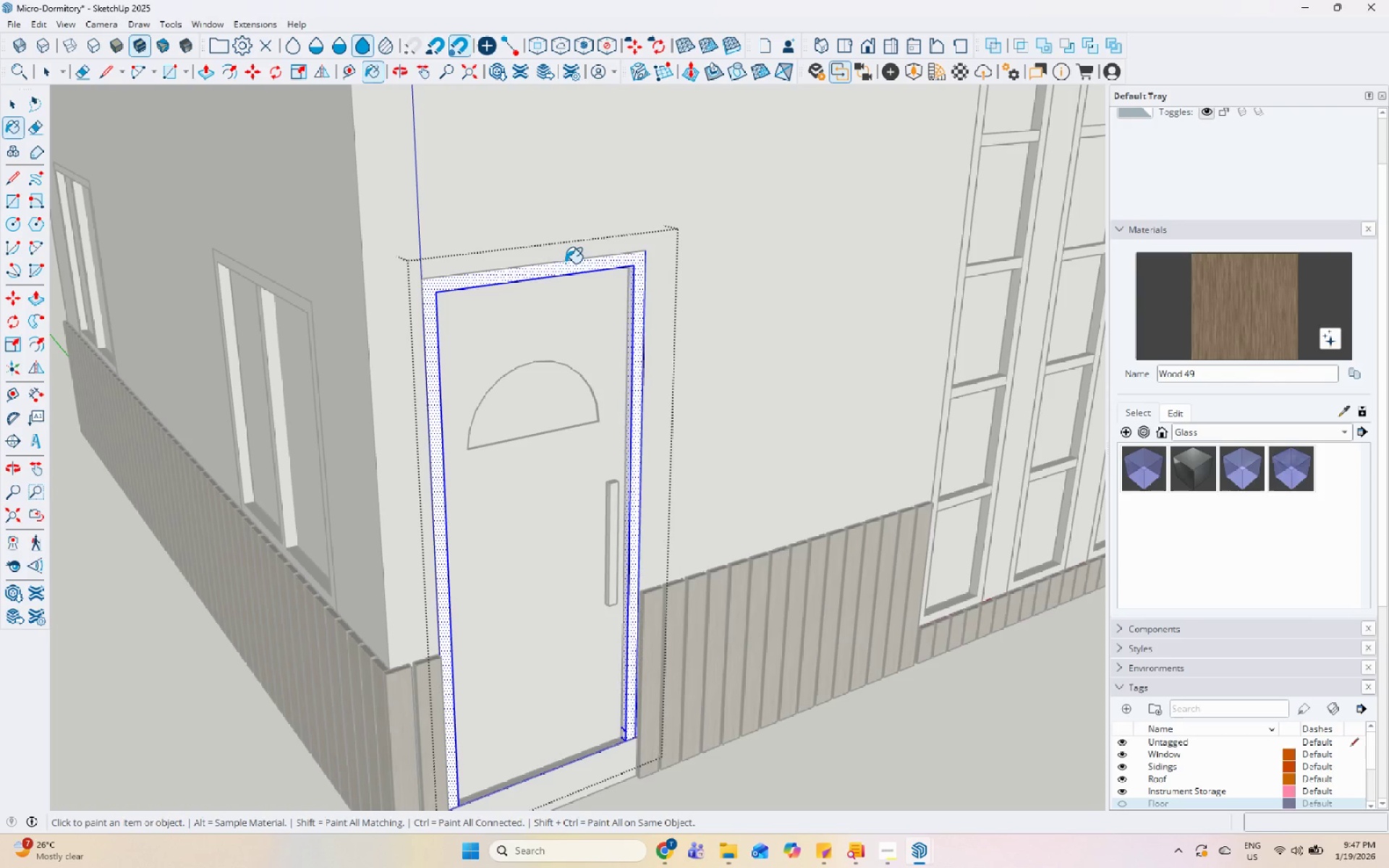 
double_click([565, 263])
 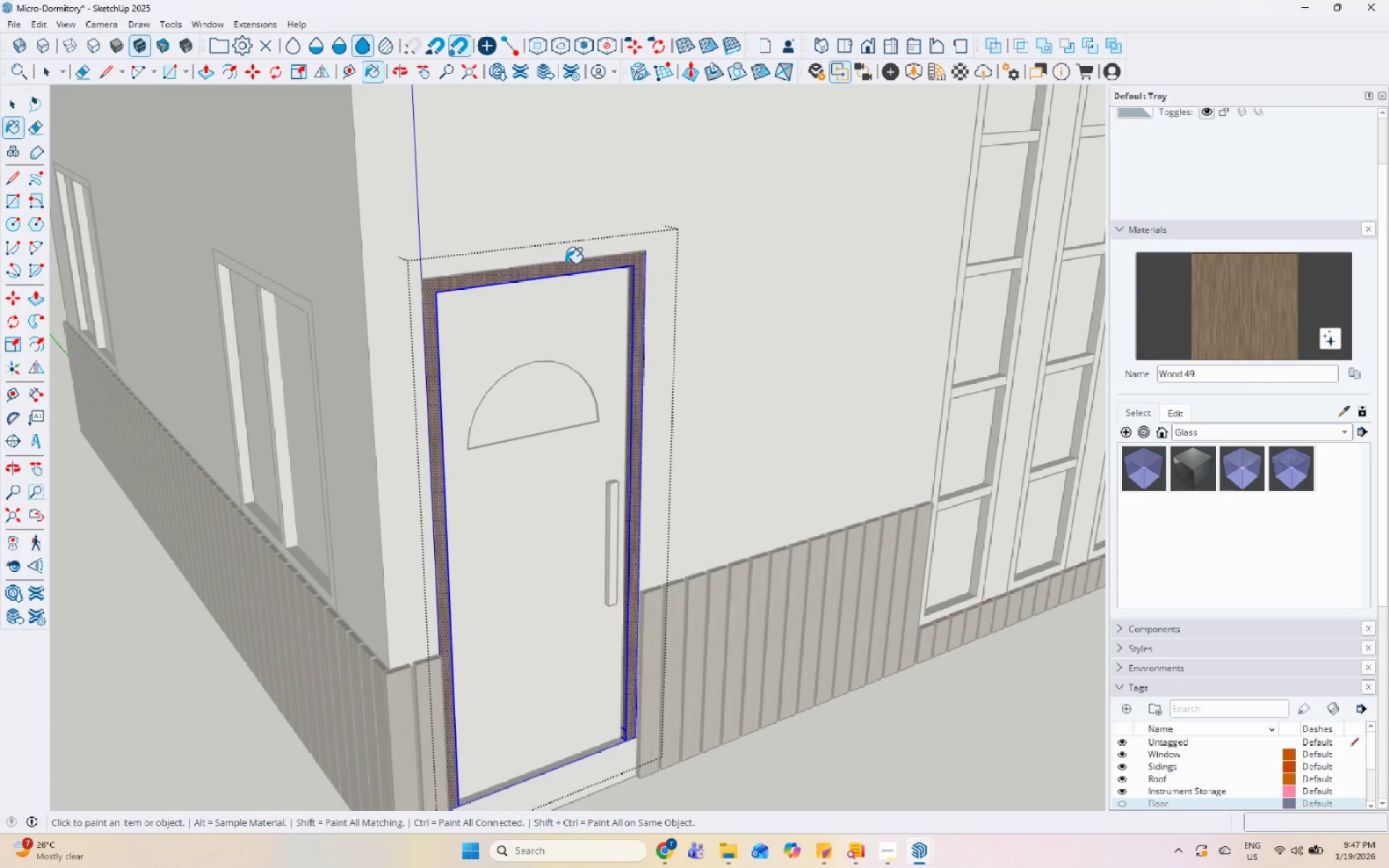 
key(Space)
 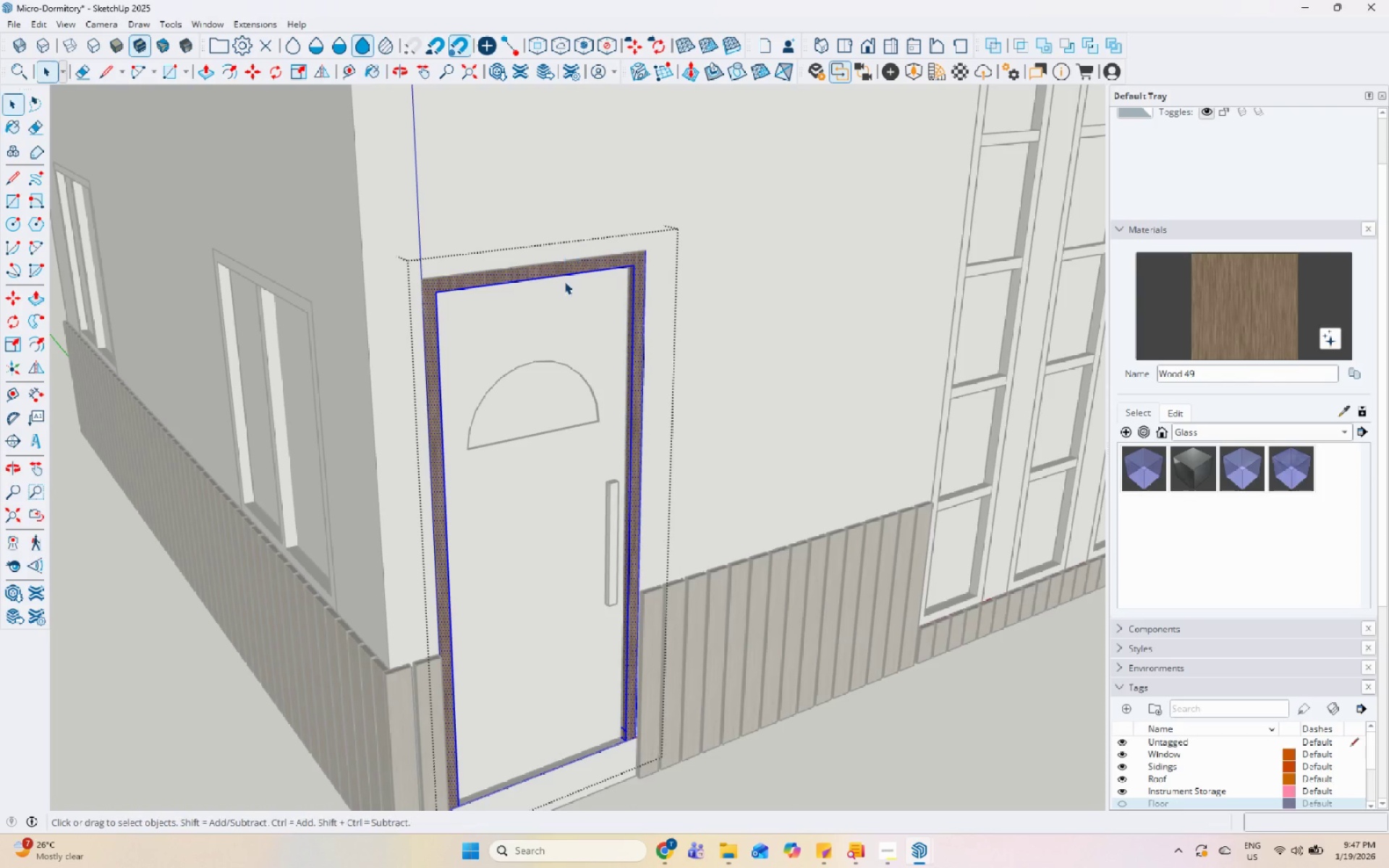 
key(Escape)
 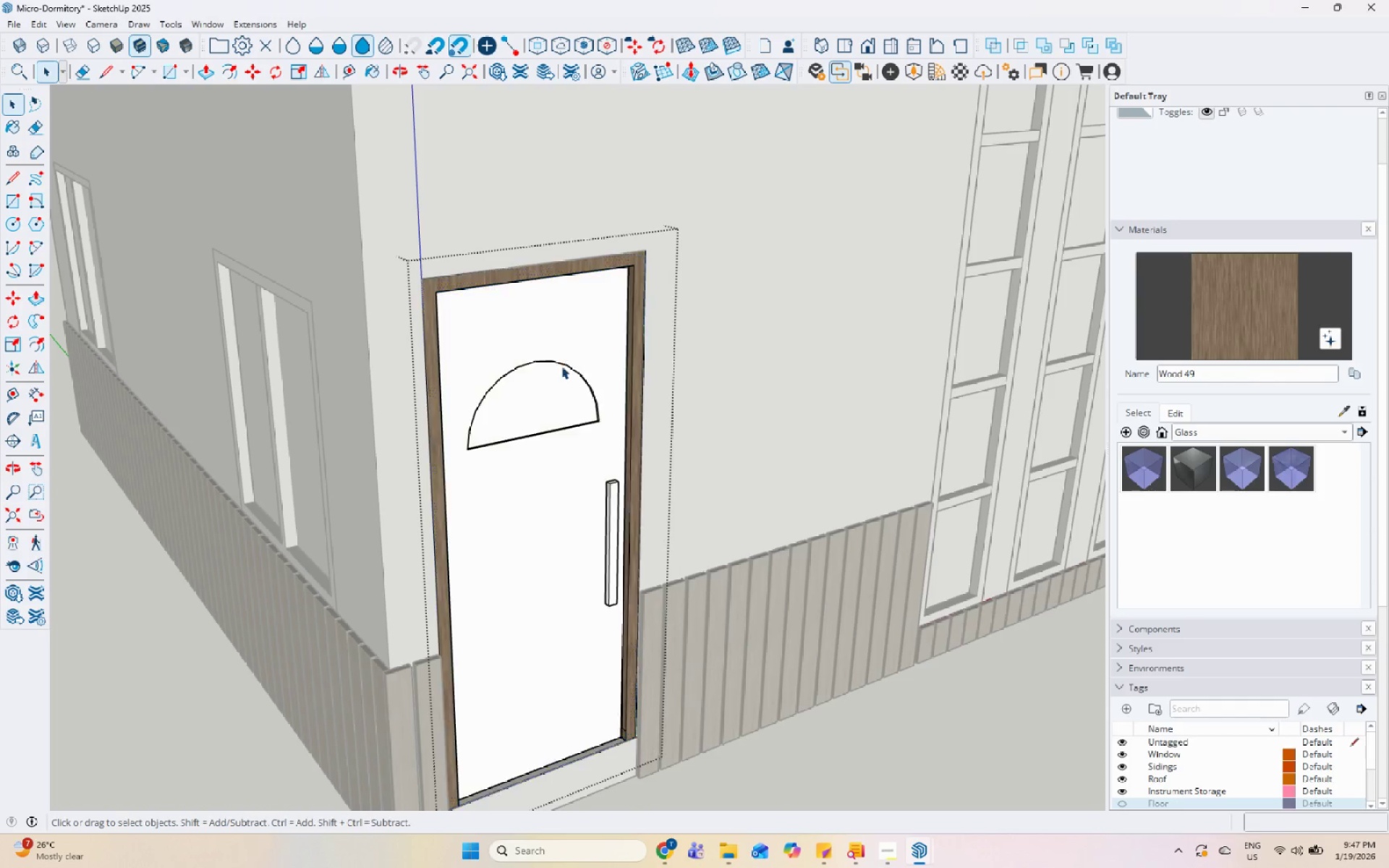 
key(Escape)
 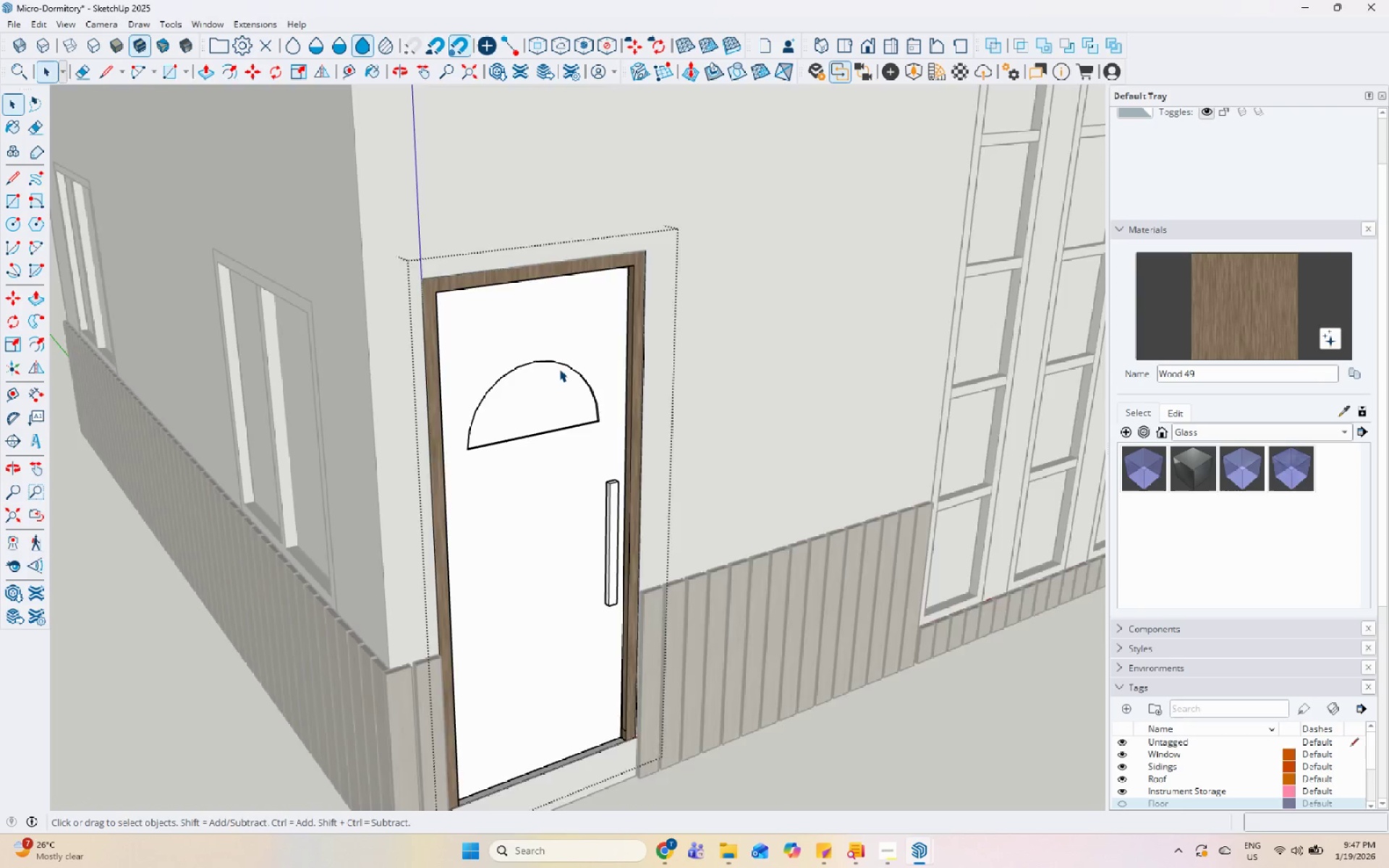 
left_click([613, 325])
 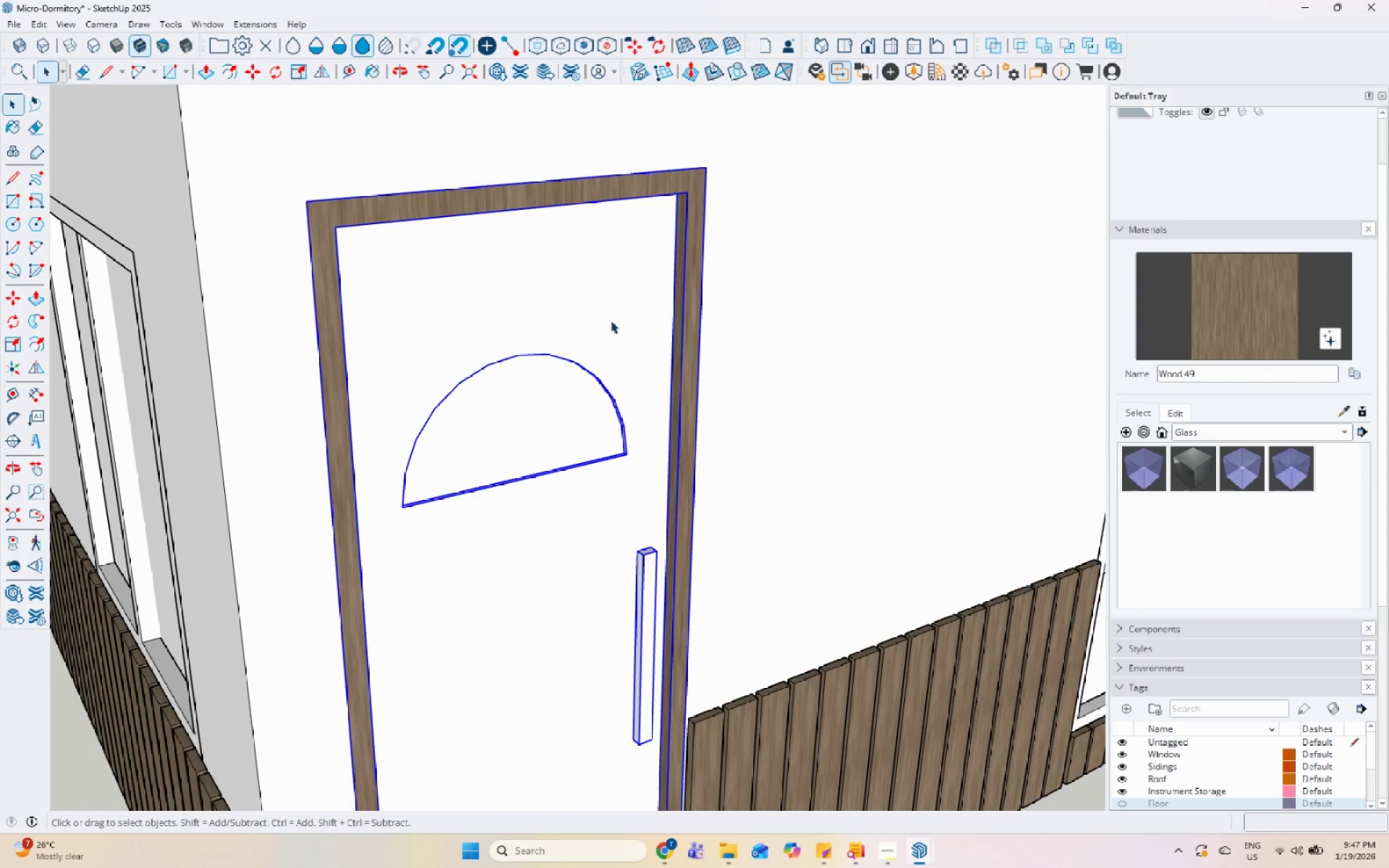 
scroll: coordinate [557, 371], scroll_direction: up, amount: 5.0
 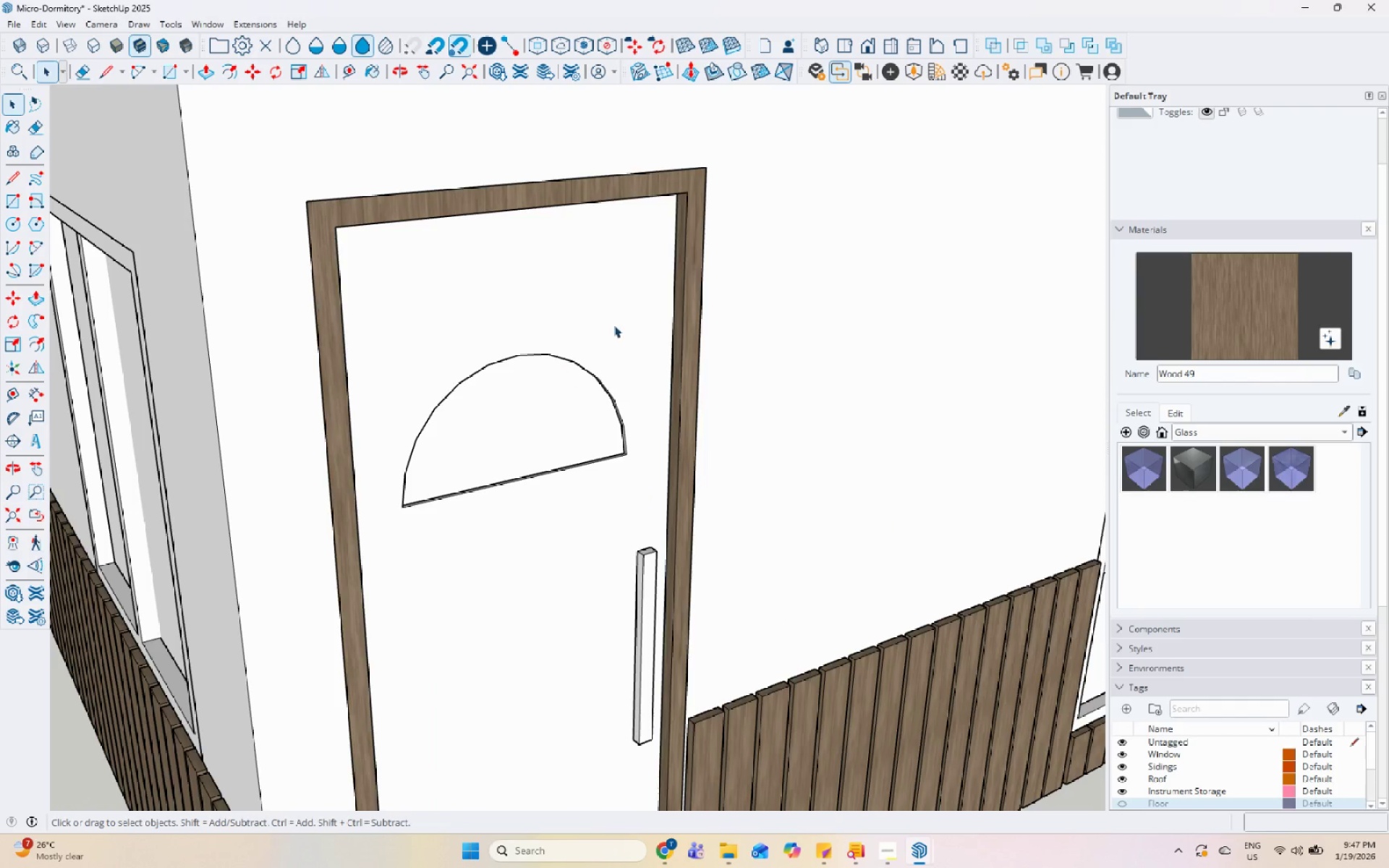 
scroll: coordinate [524, 278], scroll_direction: down, amount: 7.0
 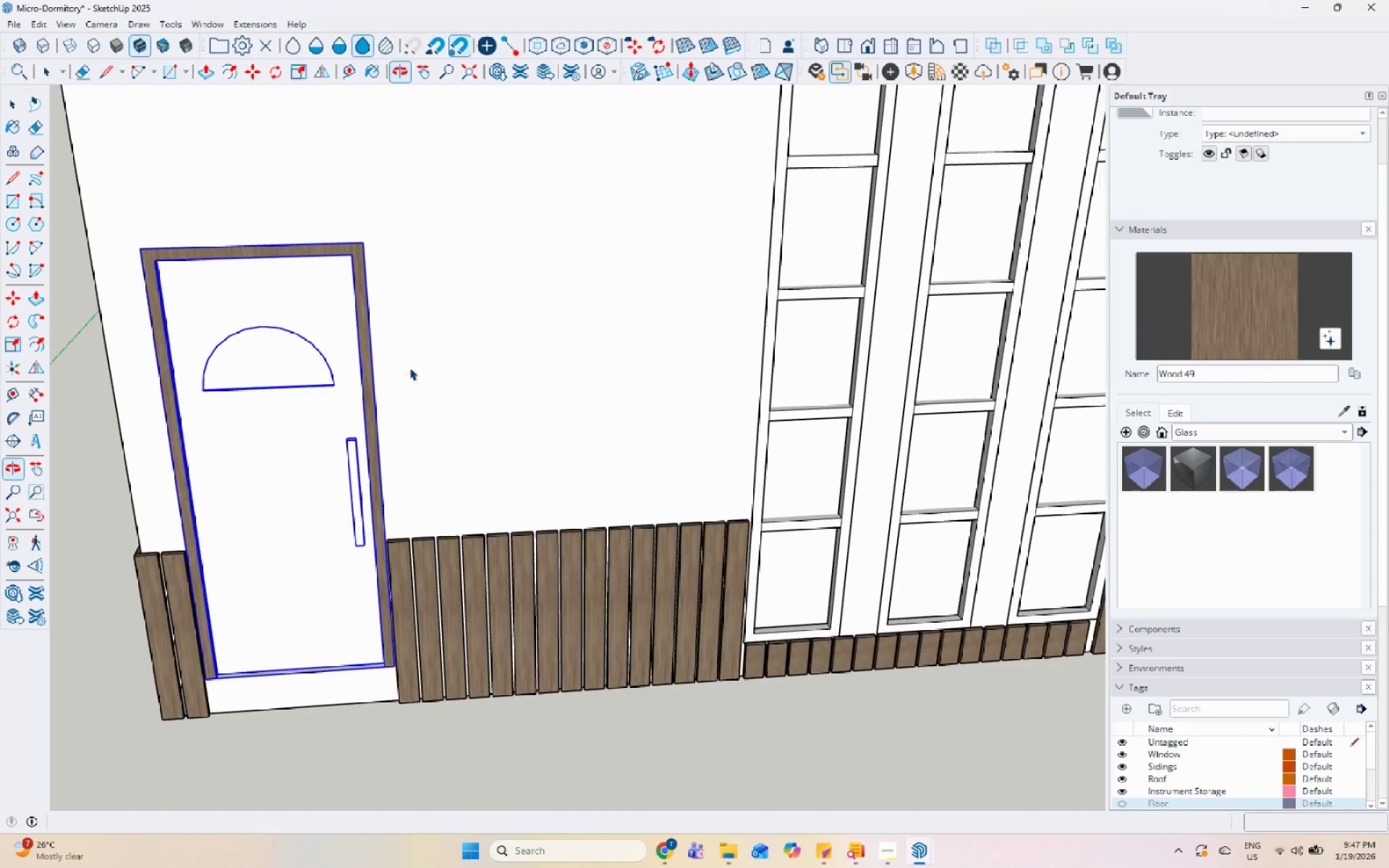 
left_click([763, 689])
 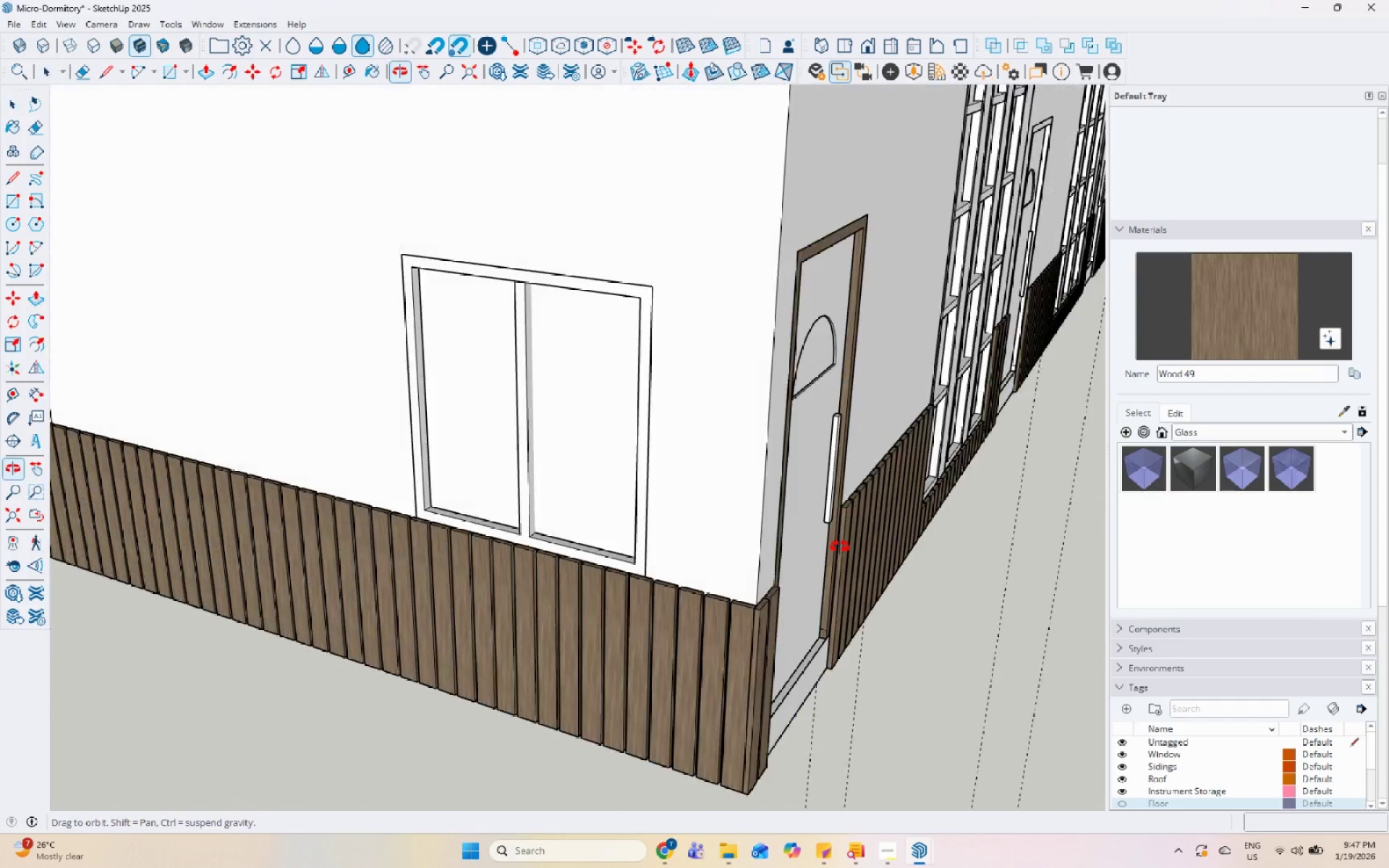 
scroll: coordinate [623, 474], scroll_direction: down, amount: 6.0
 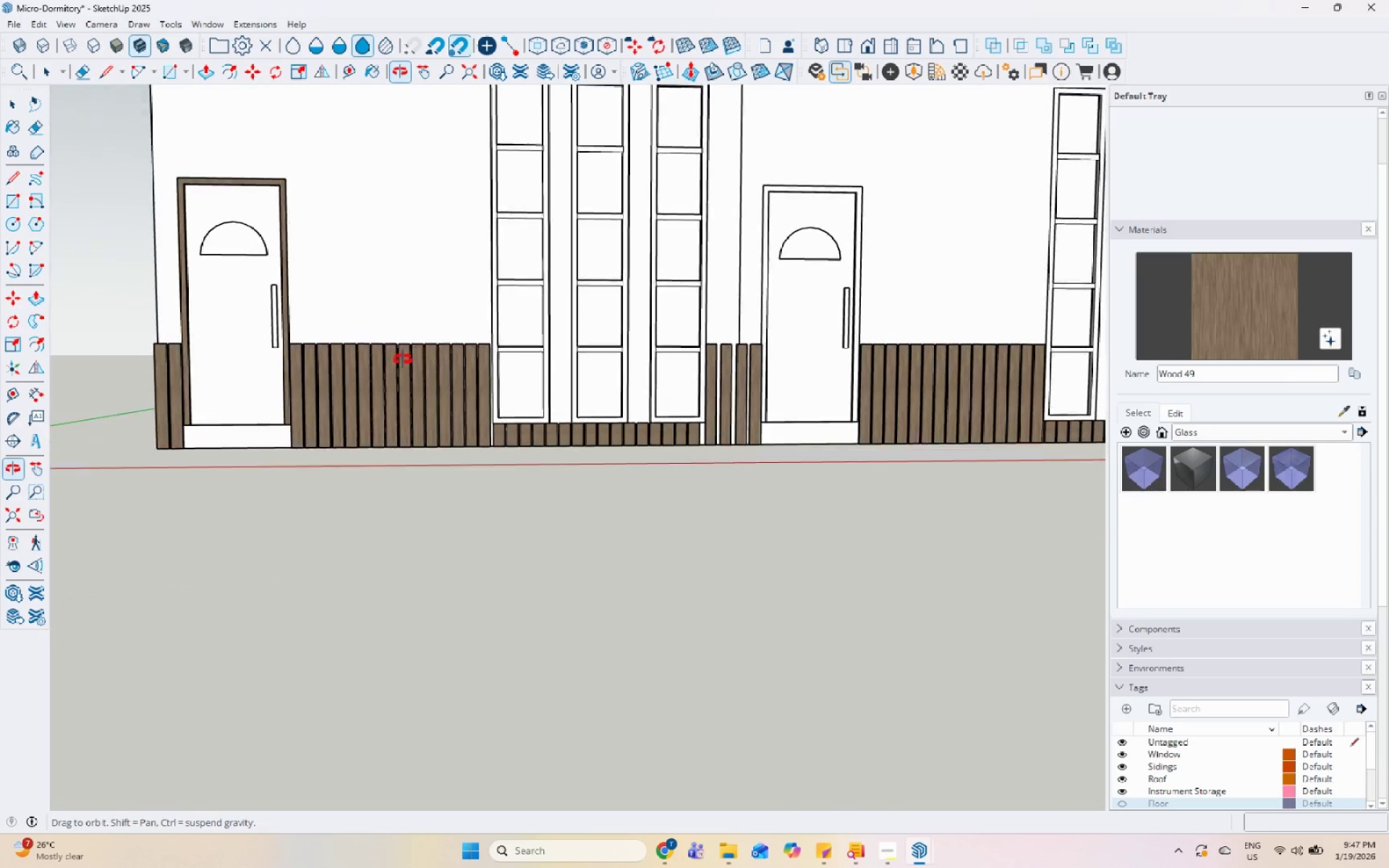 
left_click([213, 559])
 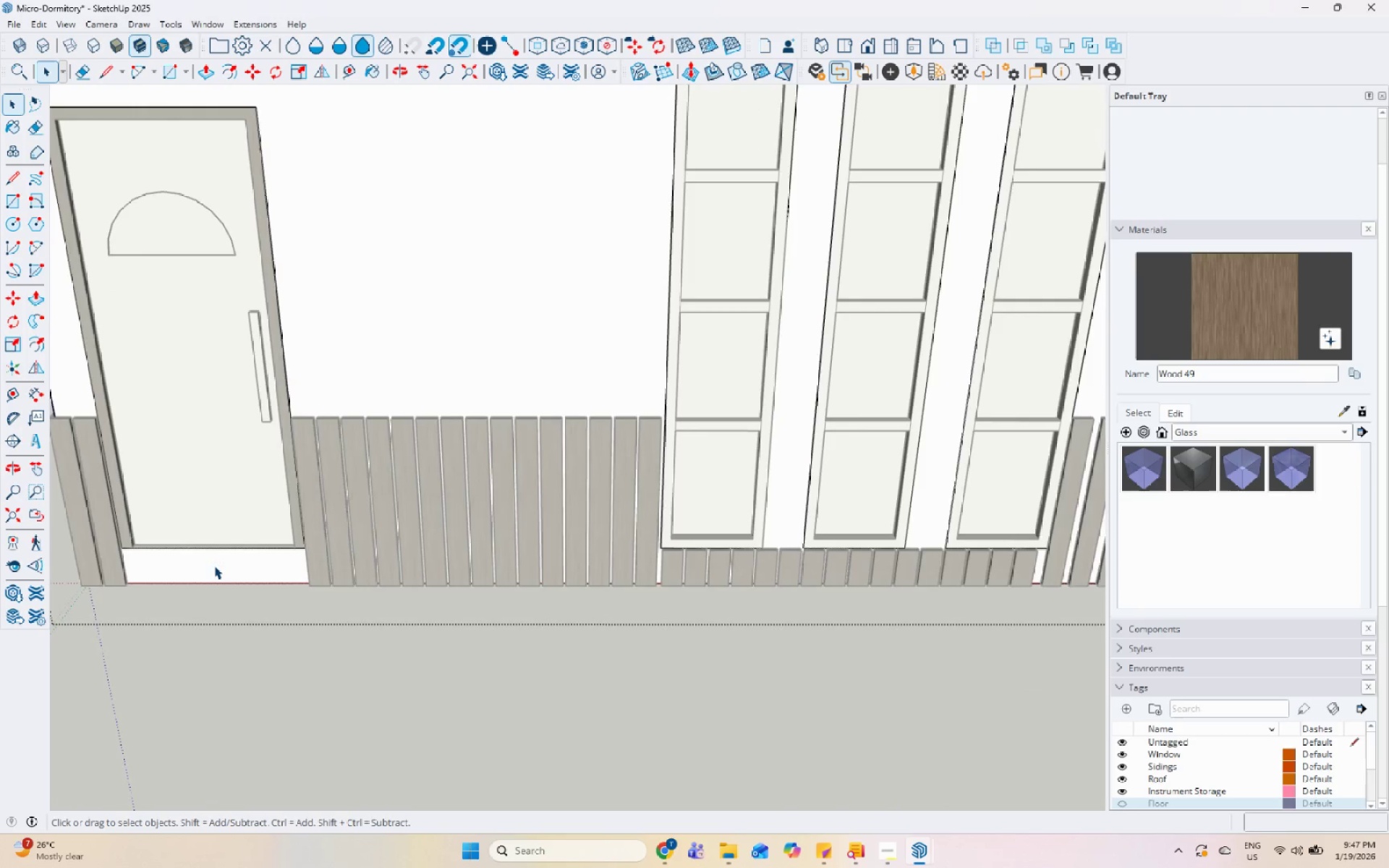 
scroll: coordinate [213, 540], scroll_direction: up, amount: 6.0
 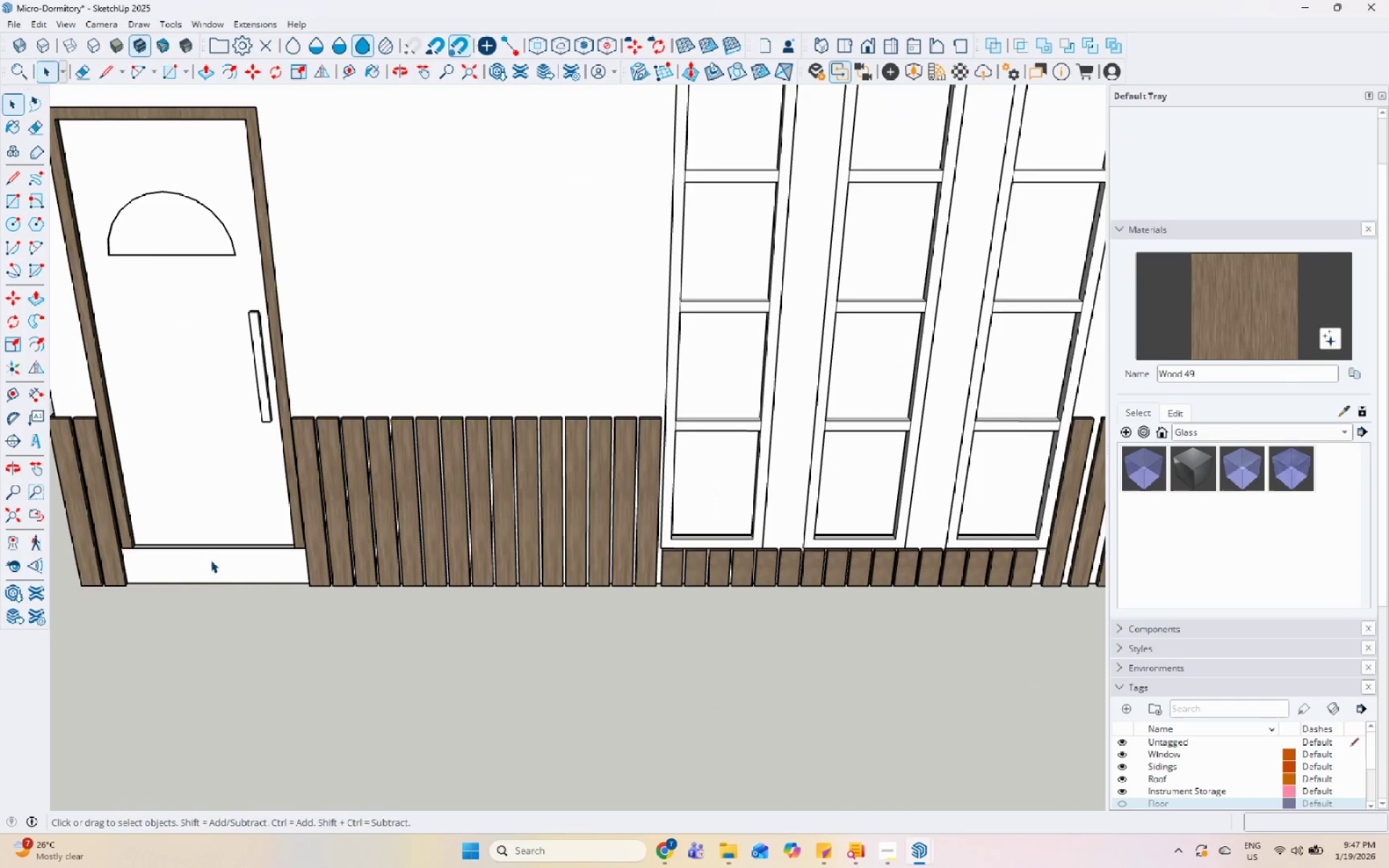 
triple_click([217, 568])
 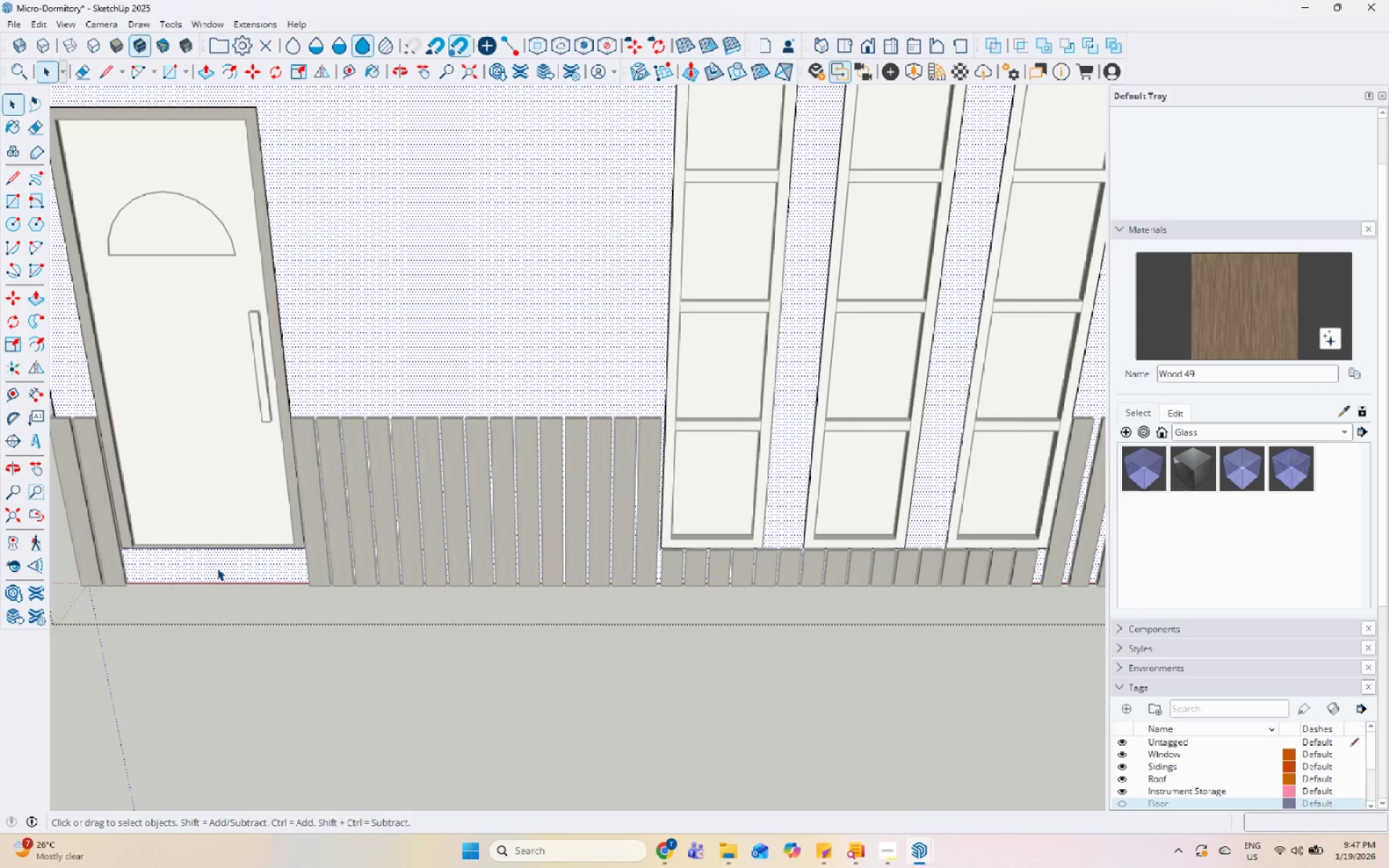 
triple_click([217, 568])
 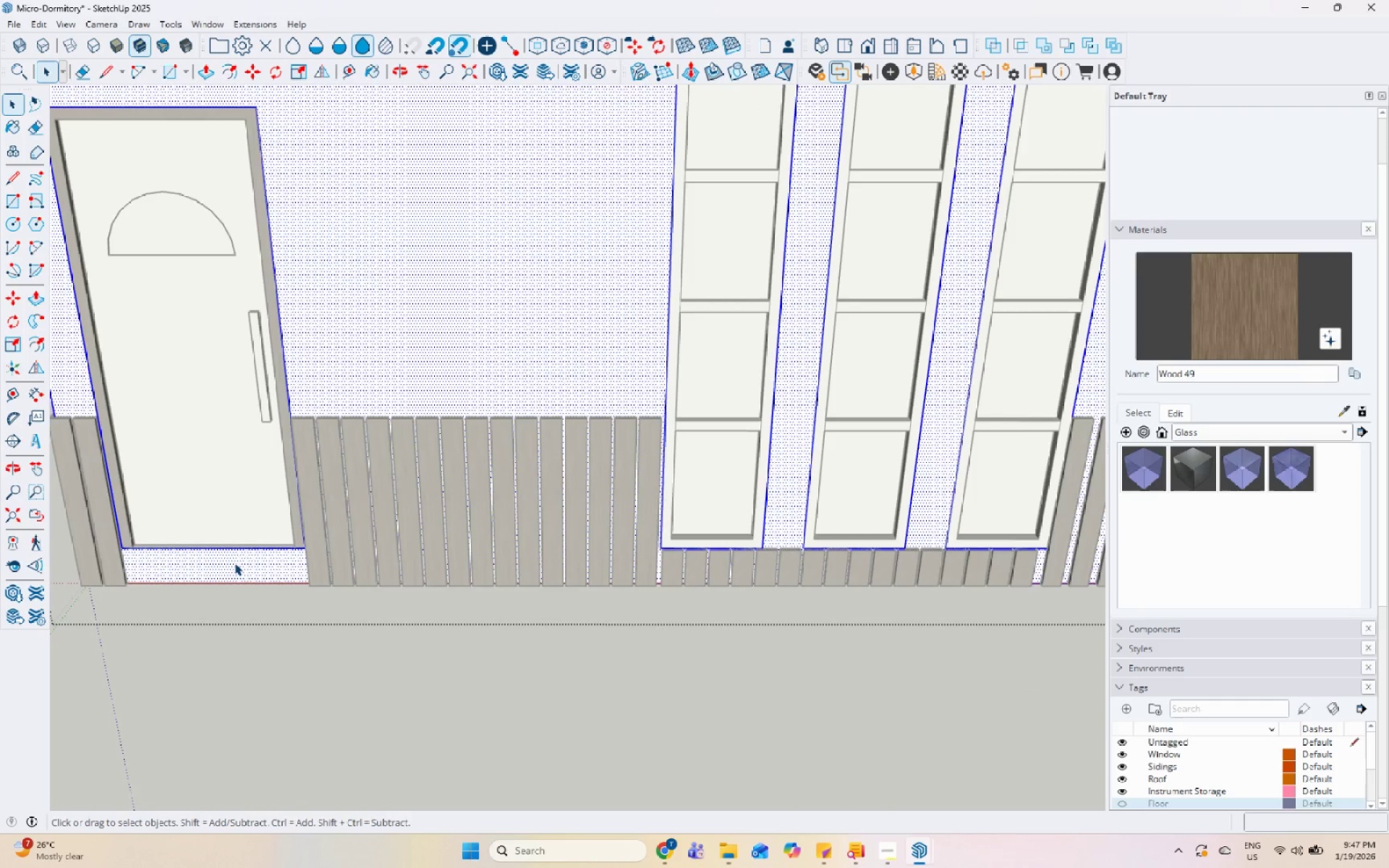 
triple_click([234, 563])